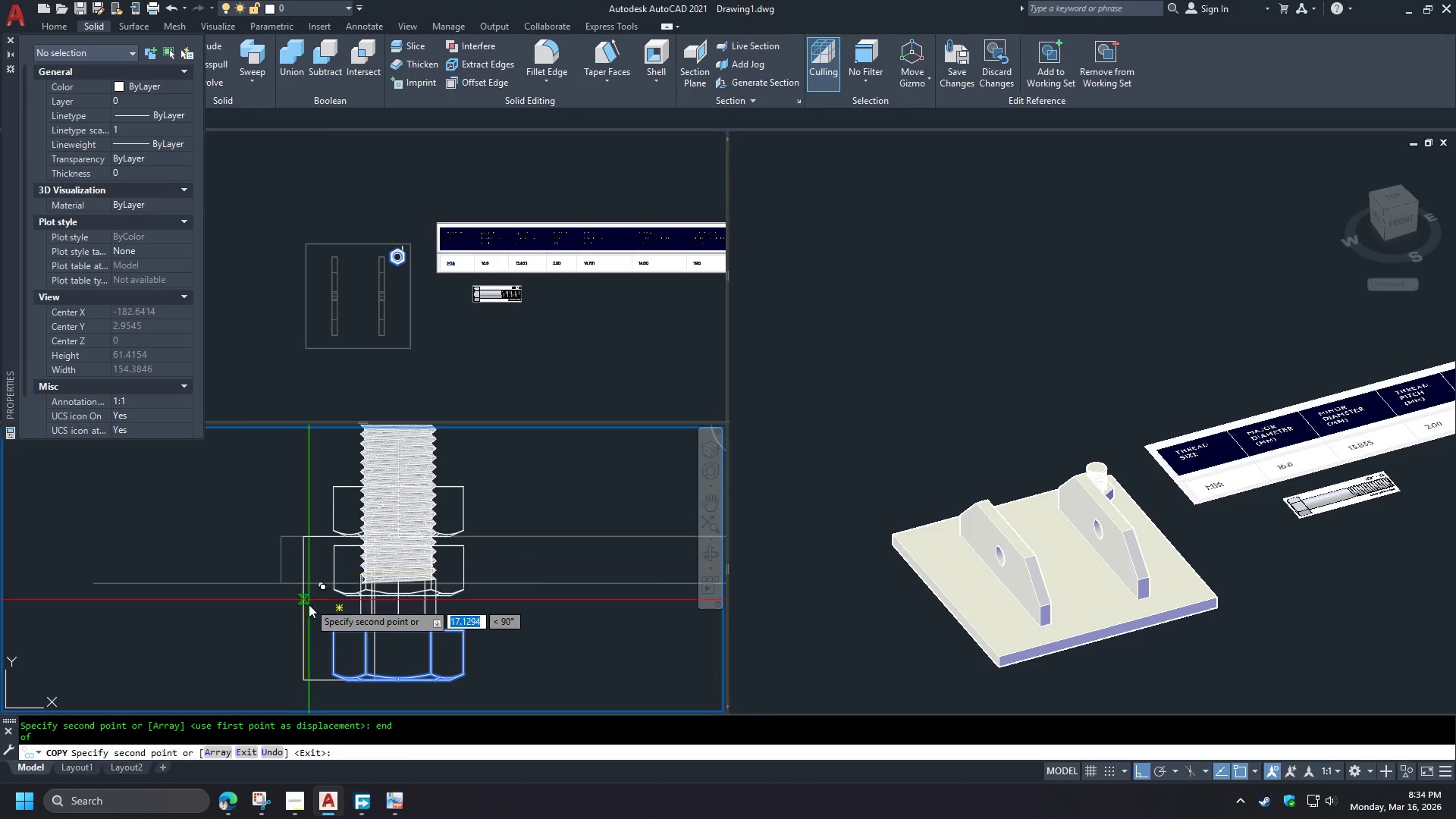 
left_click_drag(start_coordinate=[306, 679], to_coordinate=[306, 674])
 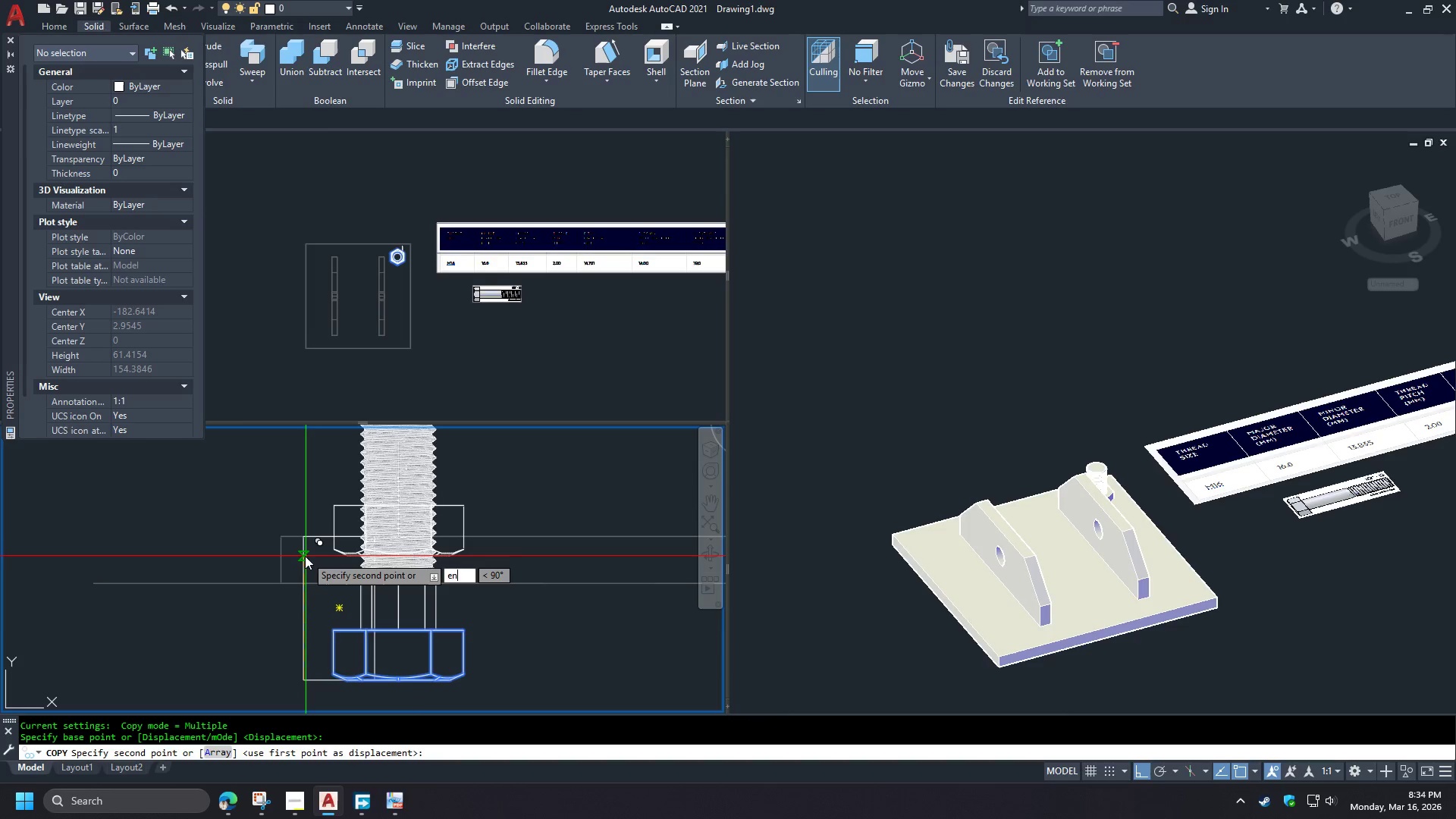 
left_click([306, 556])
 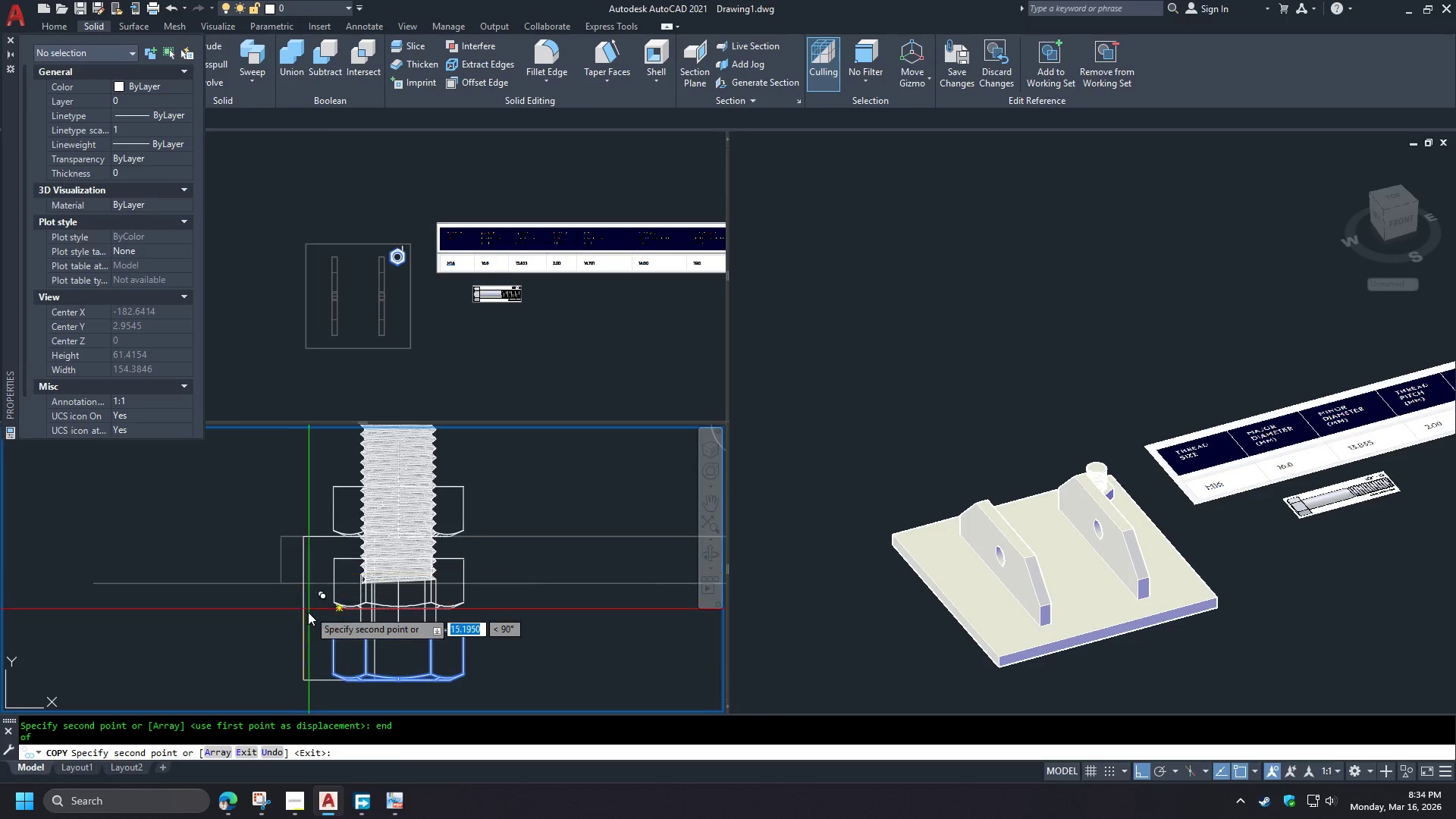 
key(Space)
 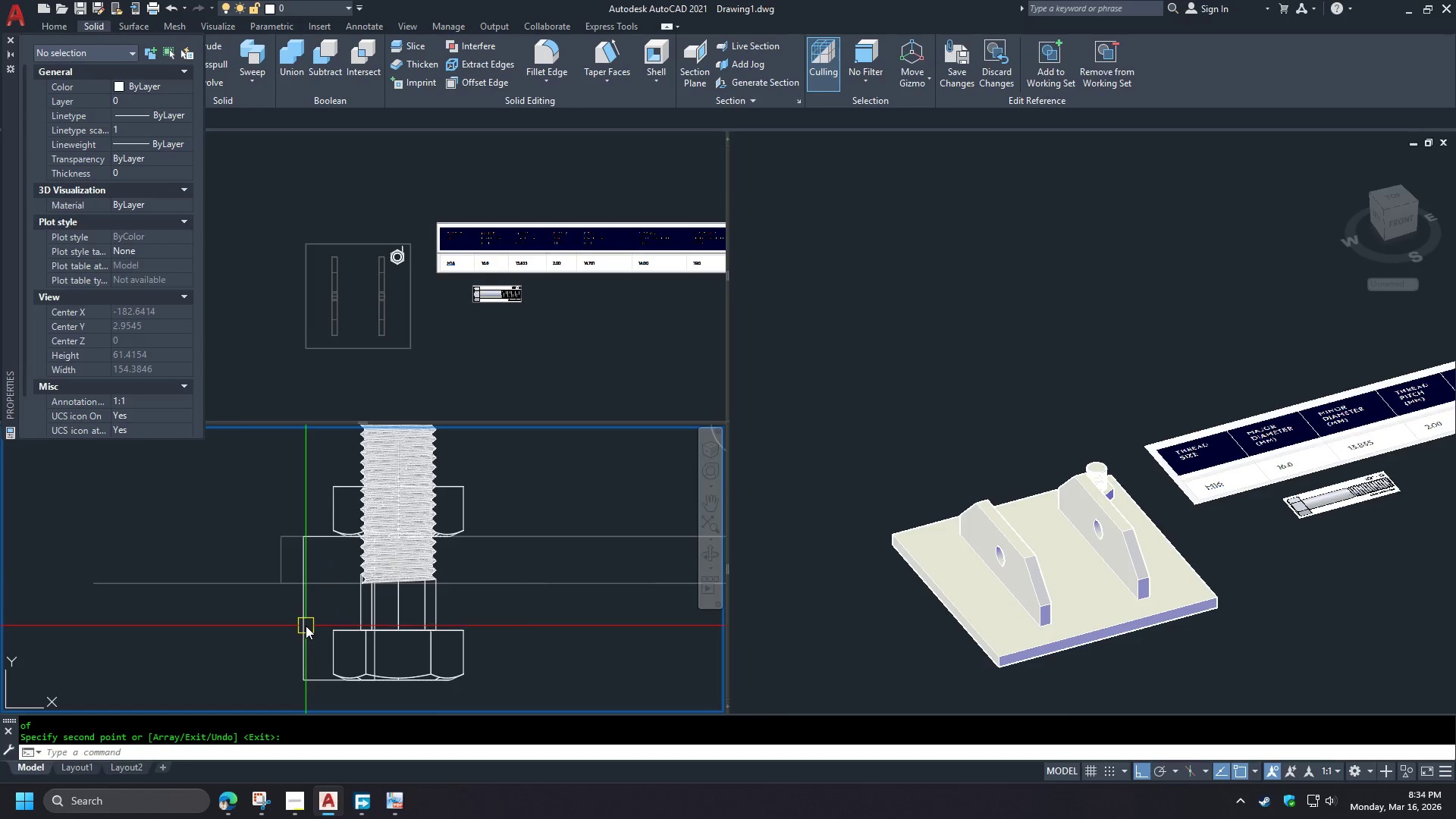 
left_click([306, 626])
 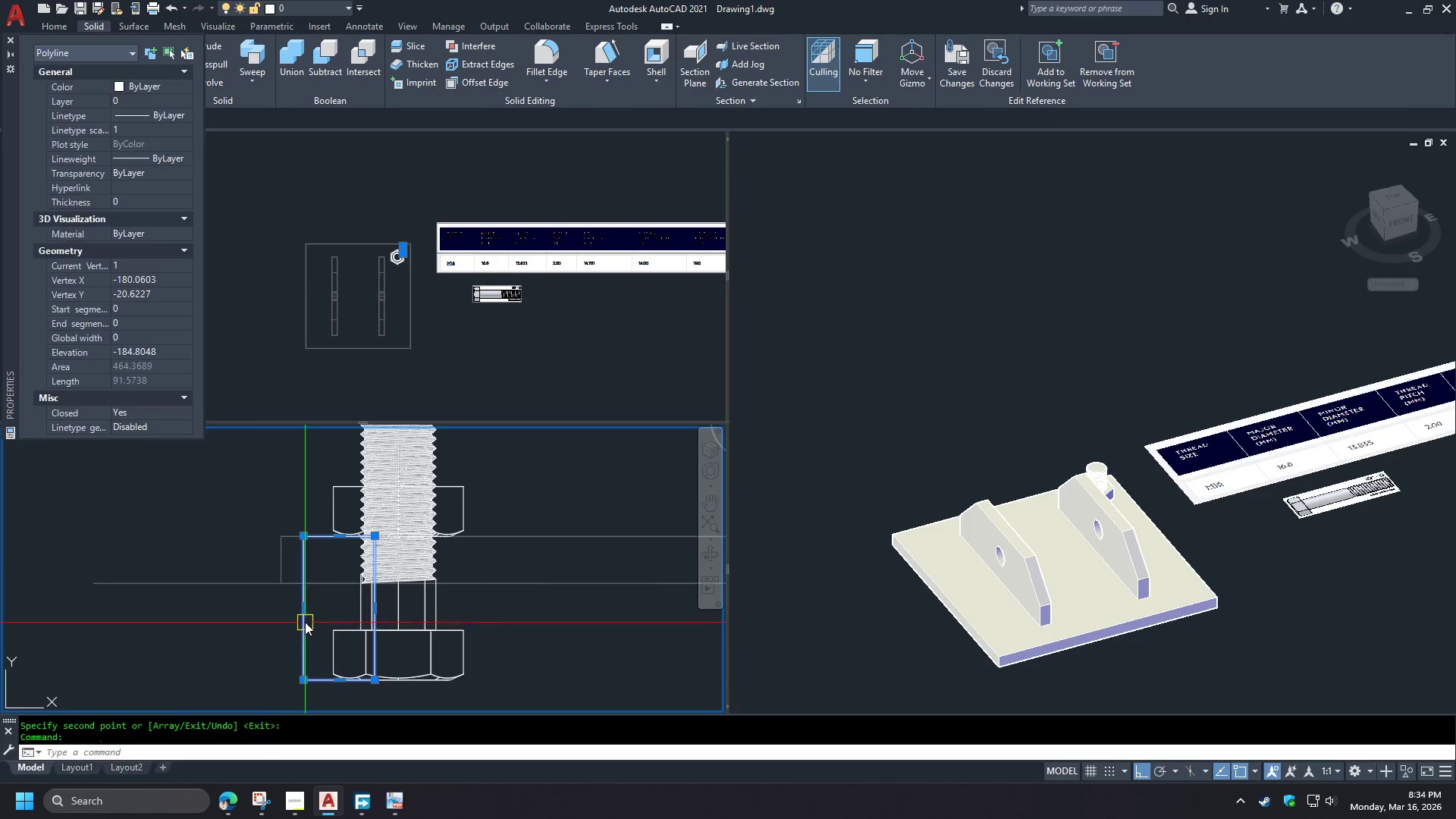 
key(E)
 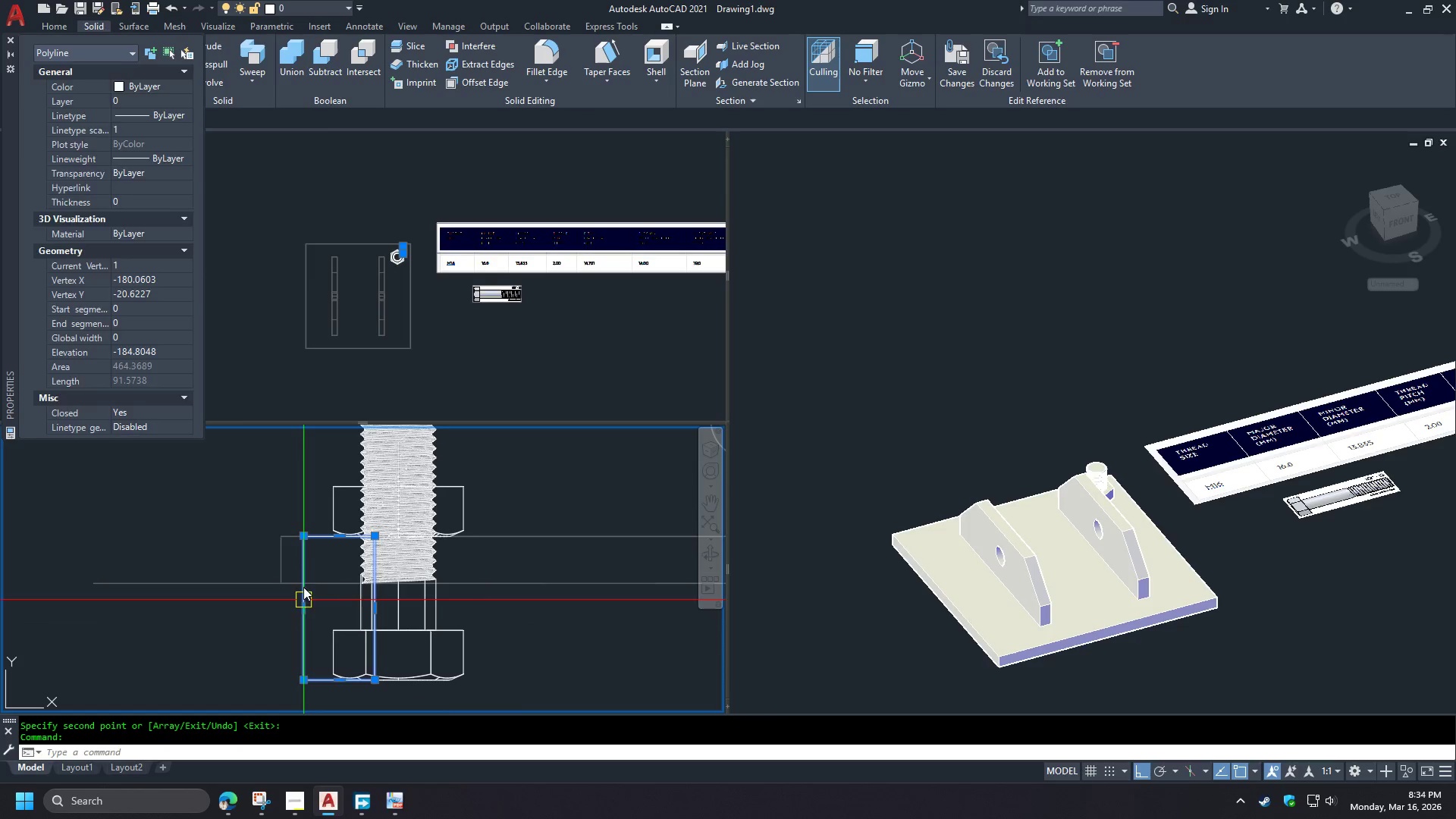 
key(Space)
 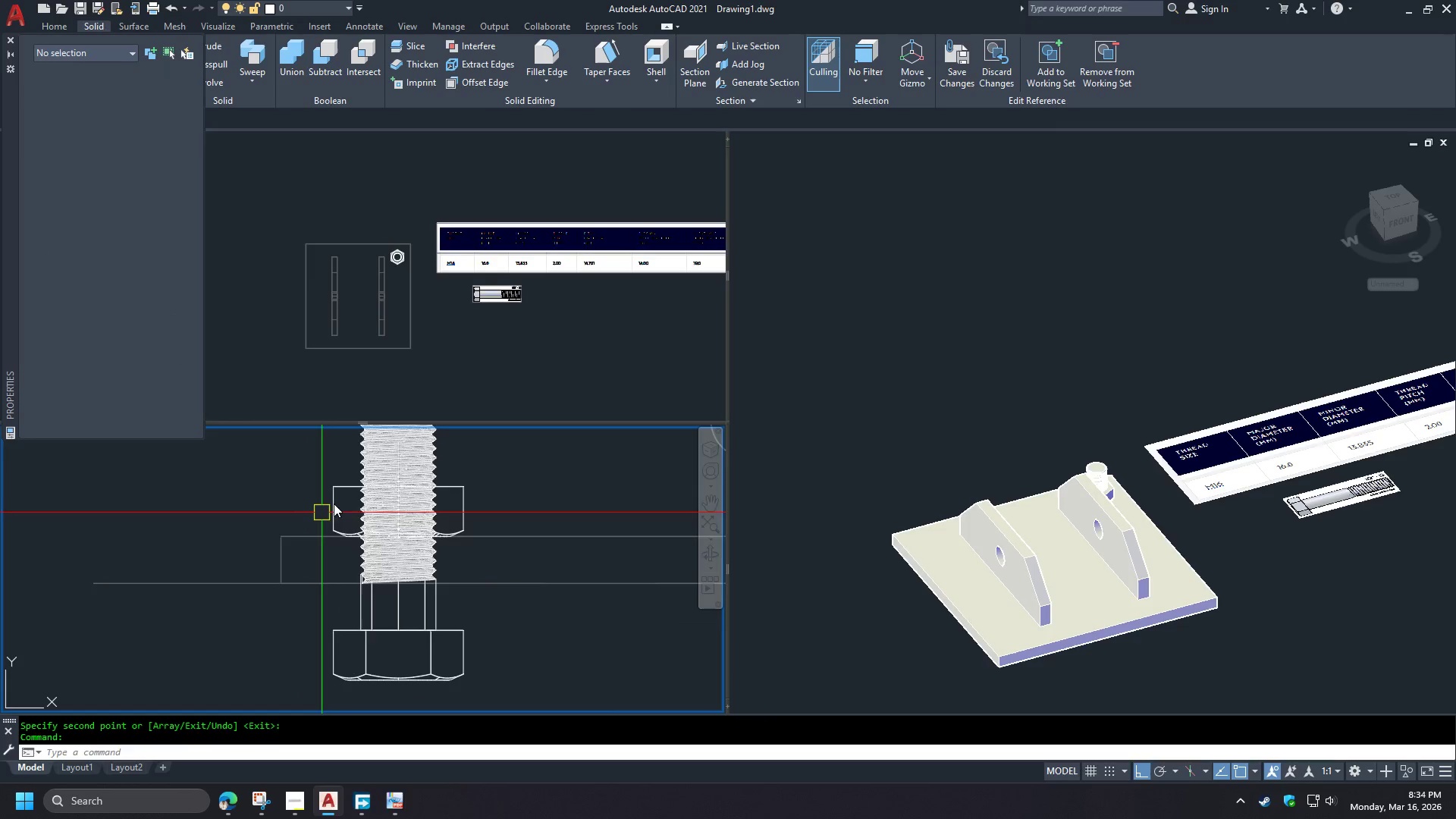 
scroll: coordinate [342, 497], scroll_direction: none, amount: 0.0
 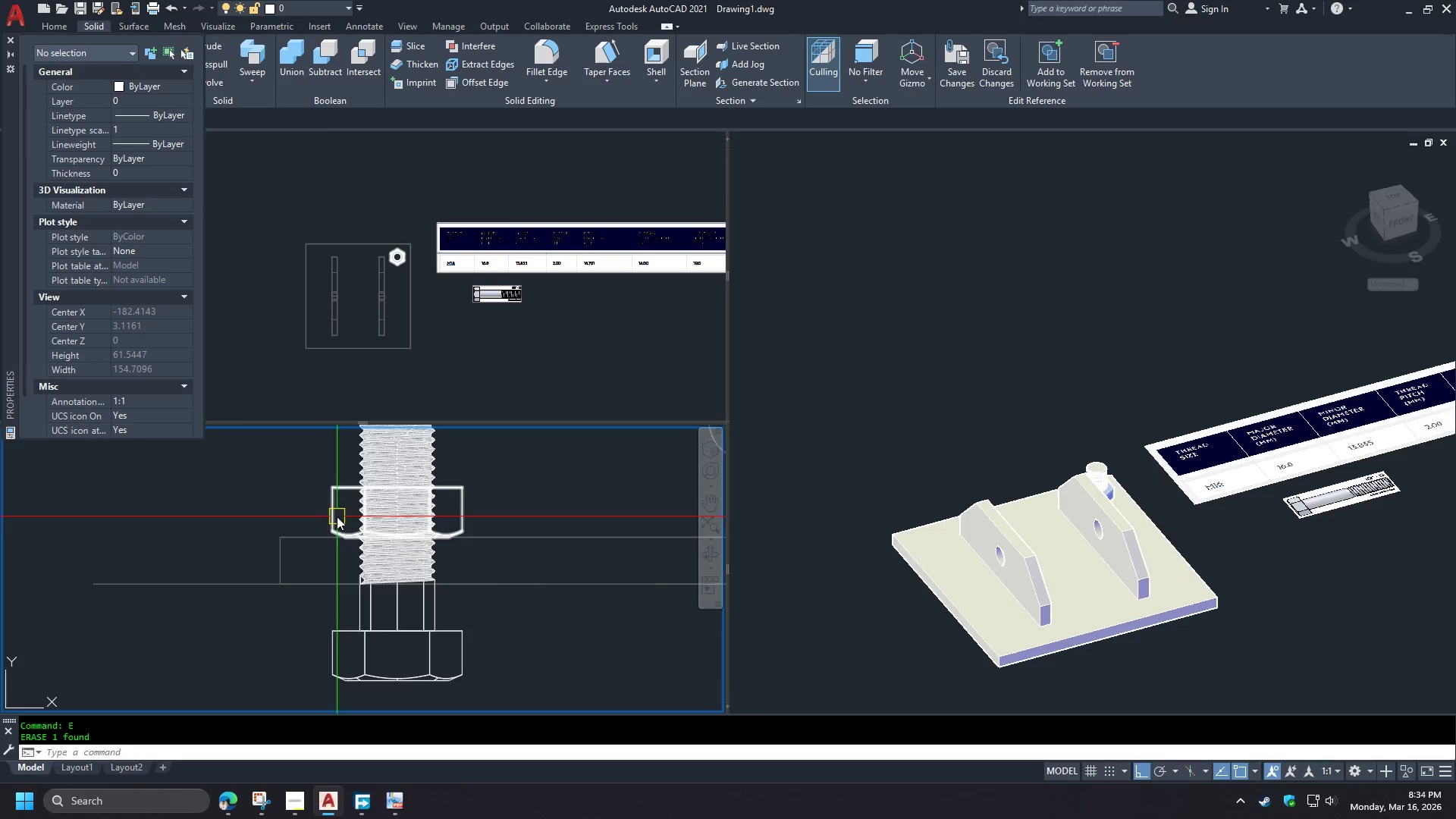 
left_click([334, 516])
 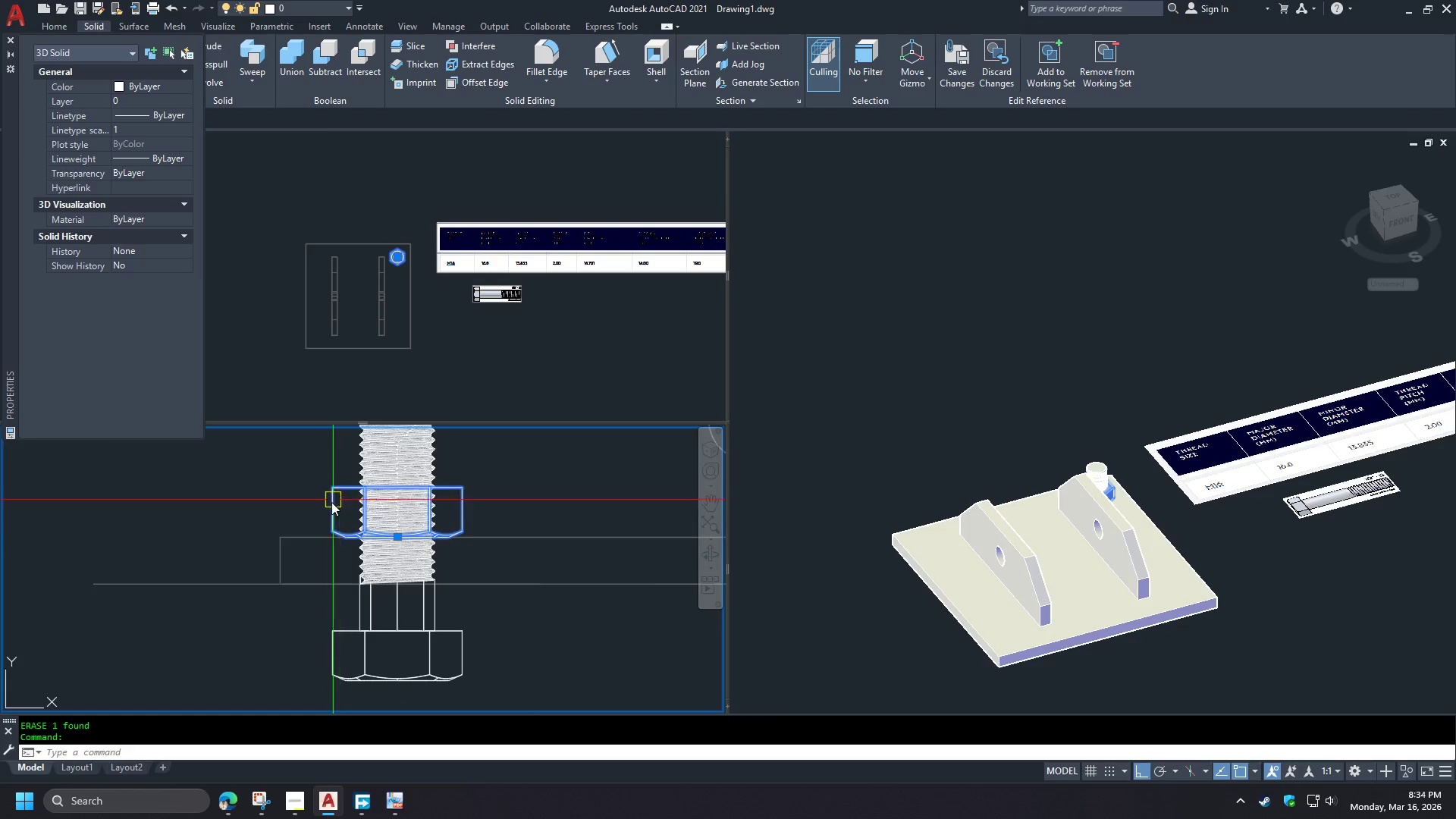 
scroll: coordinate [331, 503], scroll_direction: up, amount: 8.0
 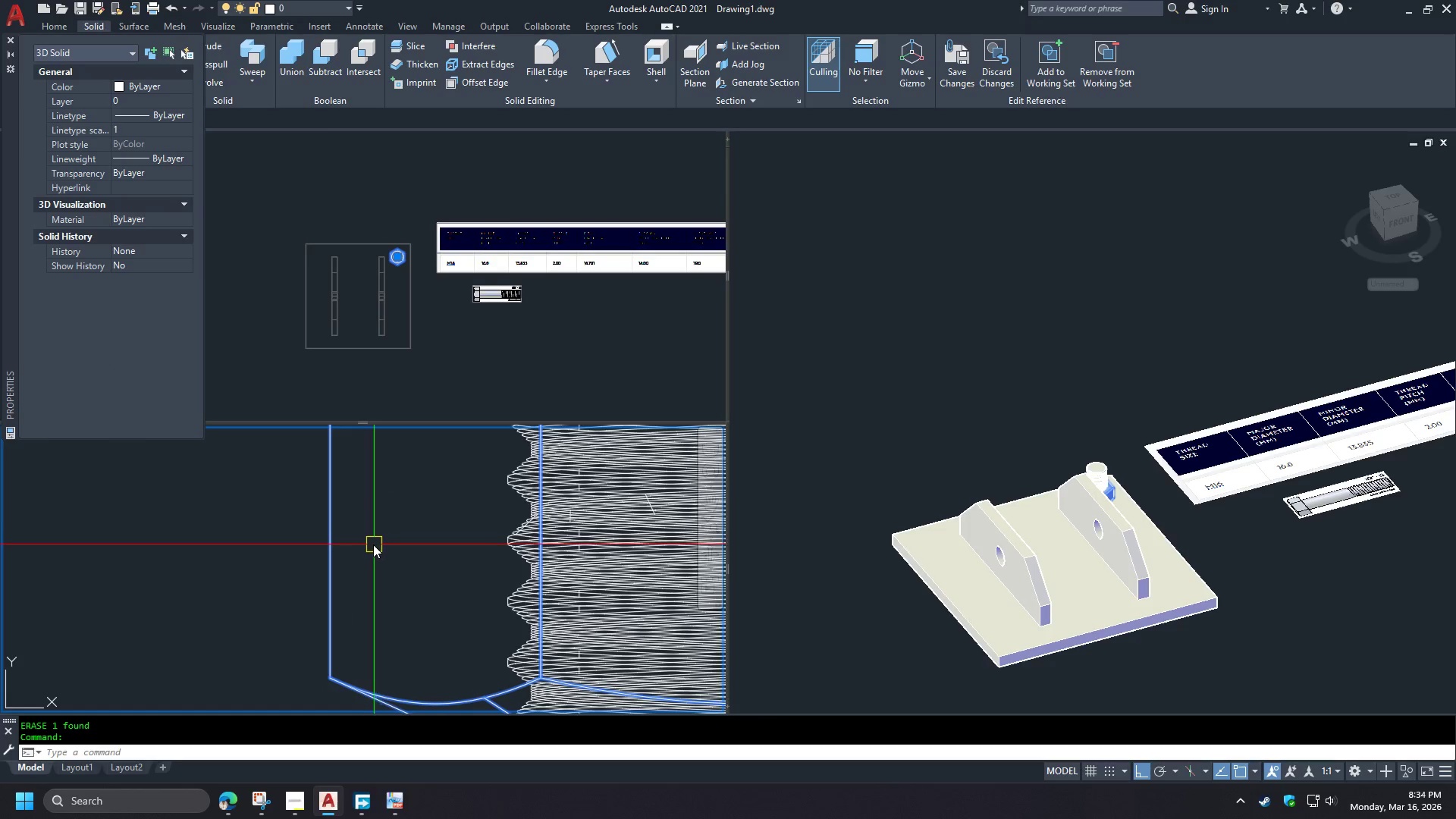 
scroll: coordinate [367, 544], scroll_direction: down, amount: 5.0
 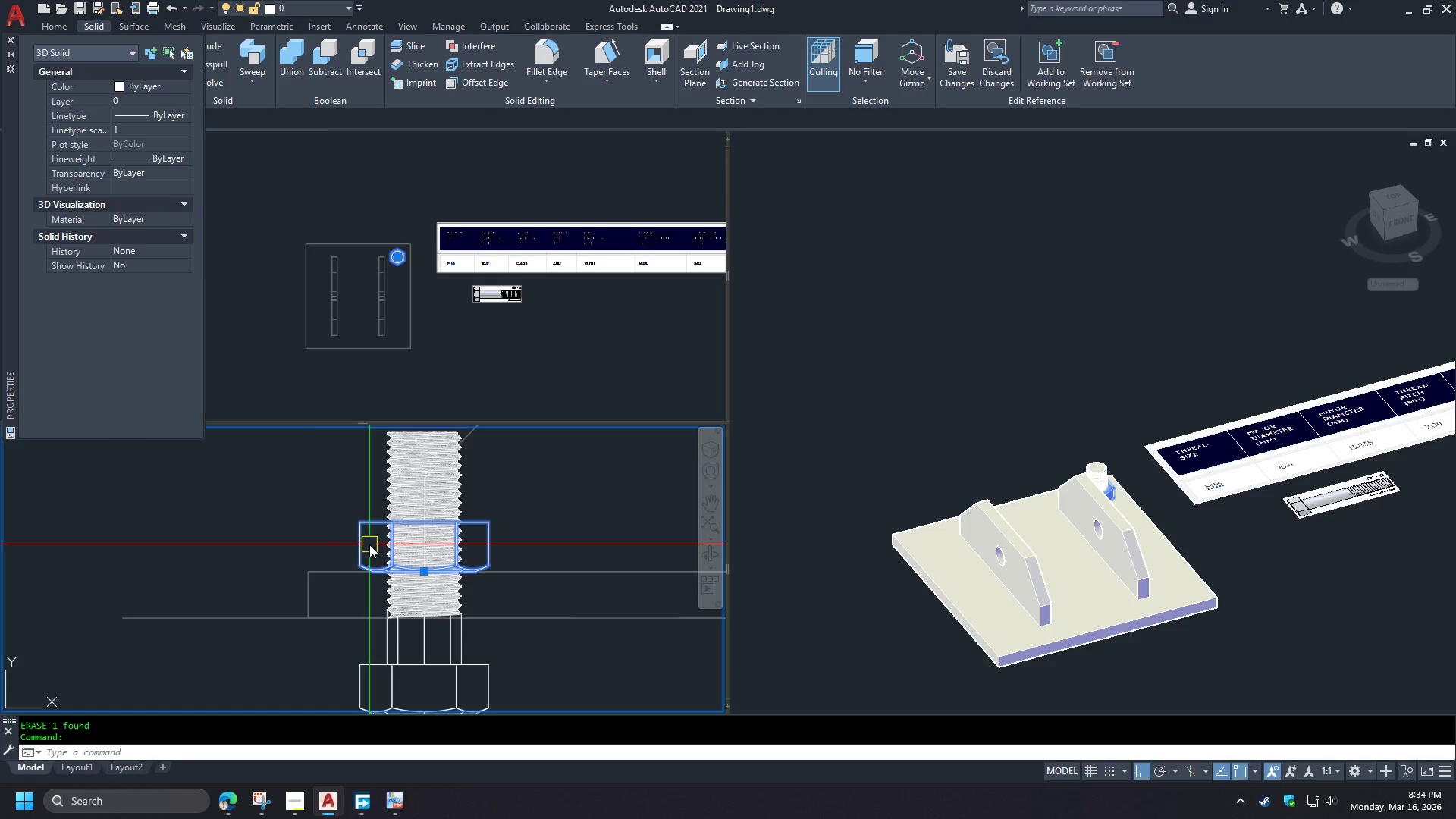 
scroll: coordinate [369, 544], scroll_direction: up, amount: 2.0
 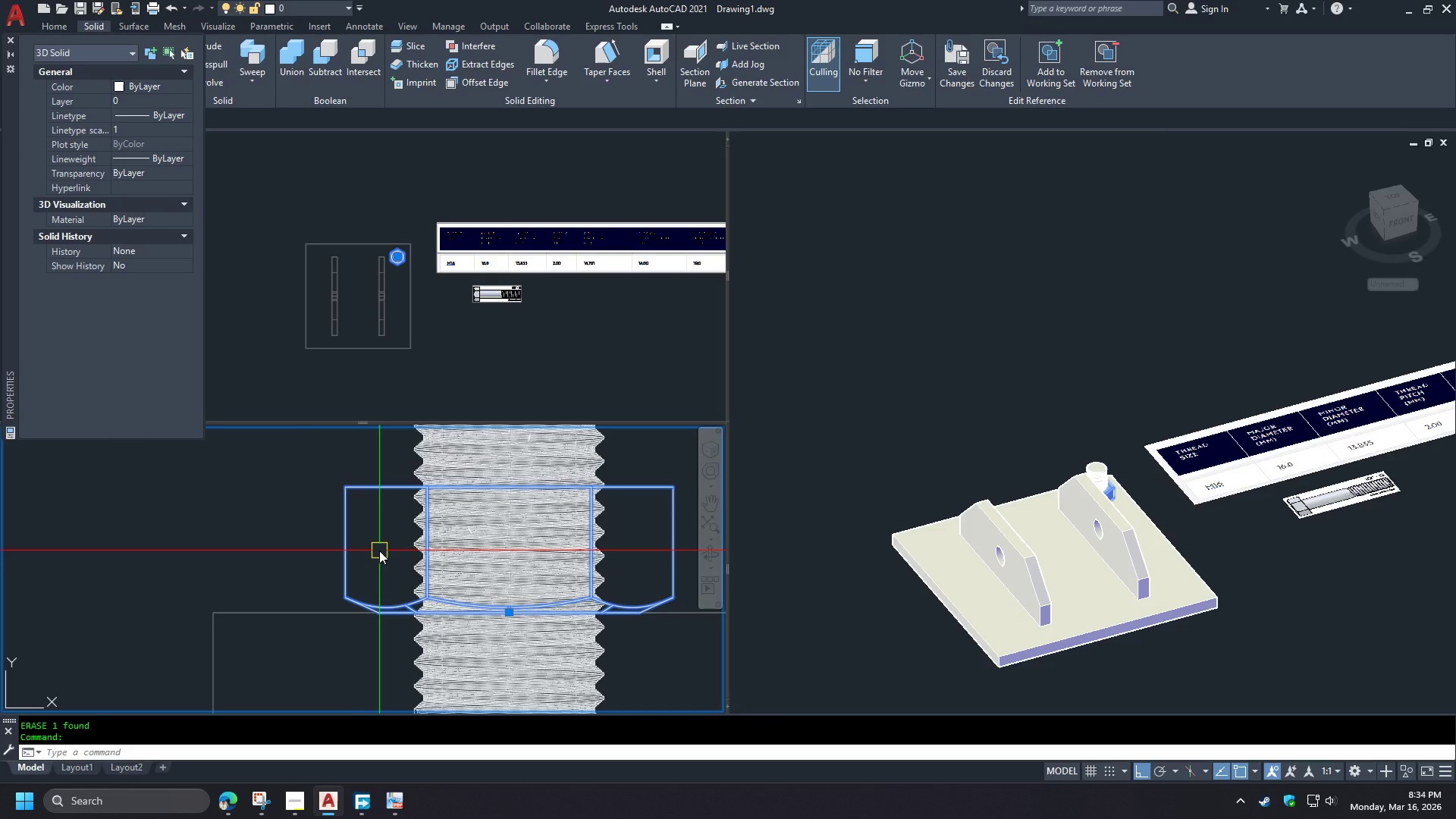 
type(mi )
 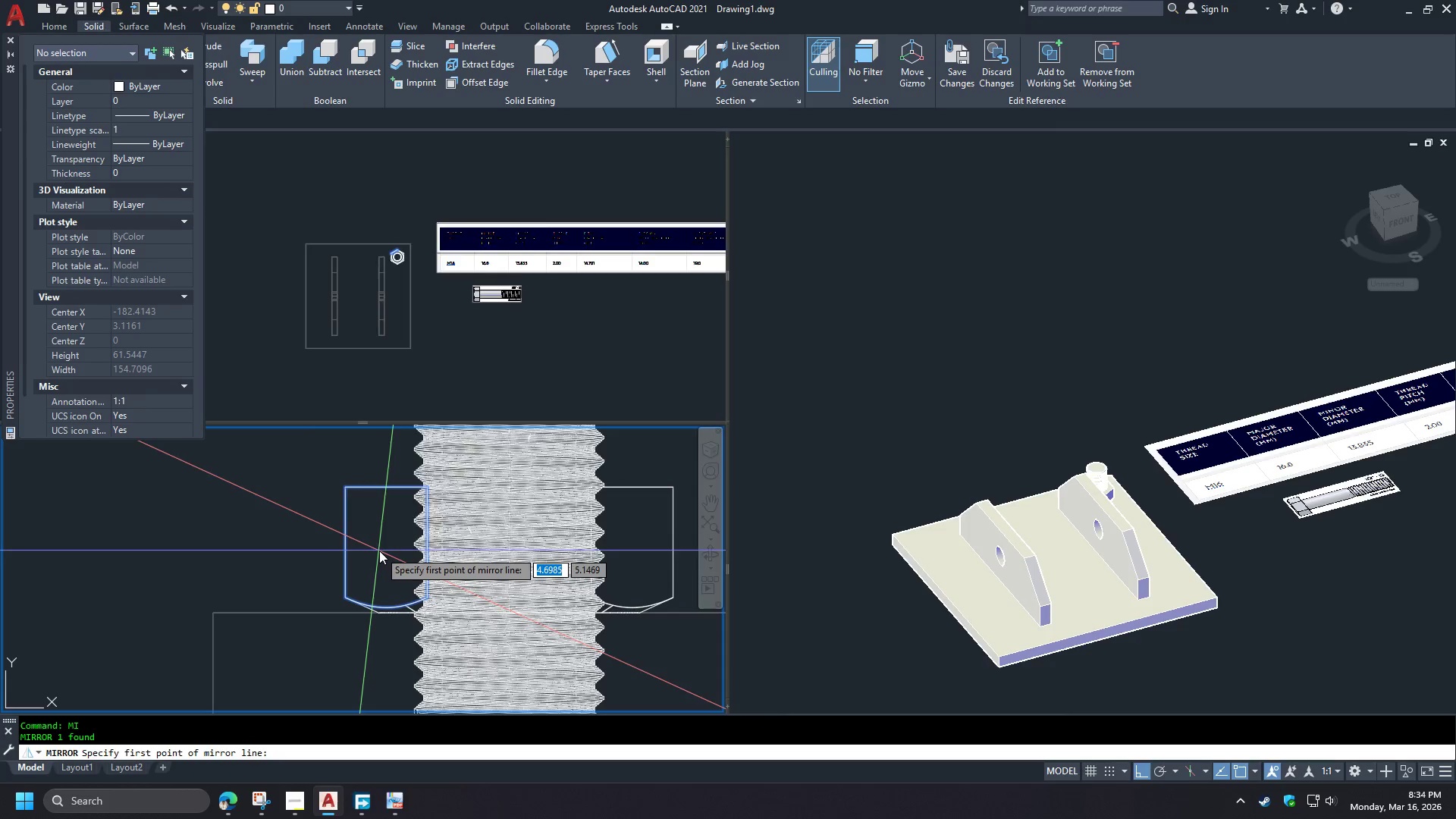 
right_click([379, 551])
 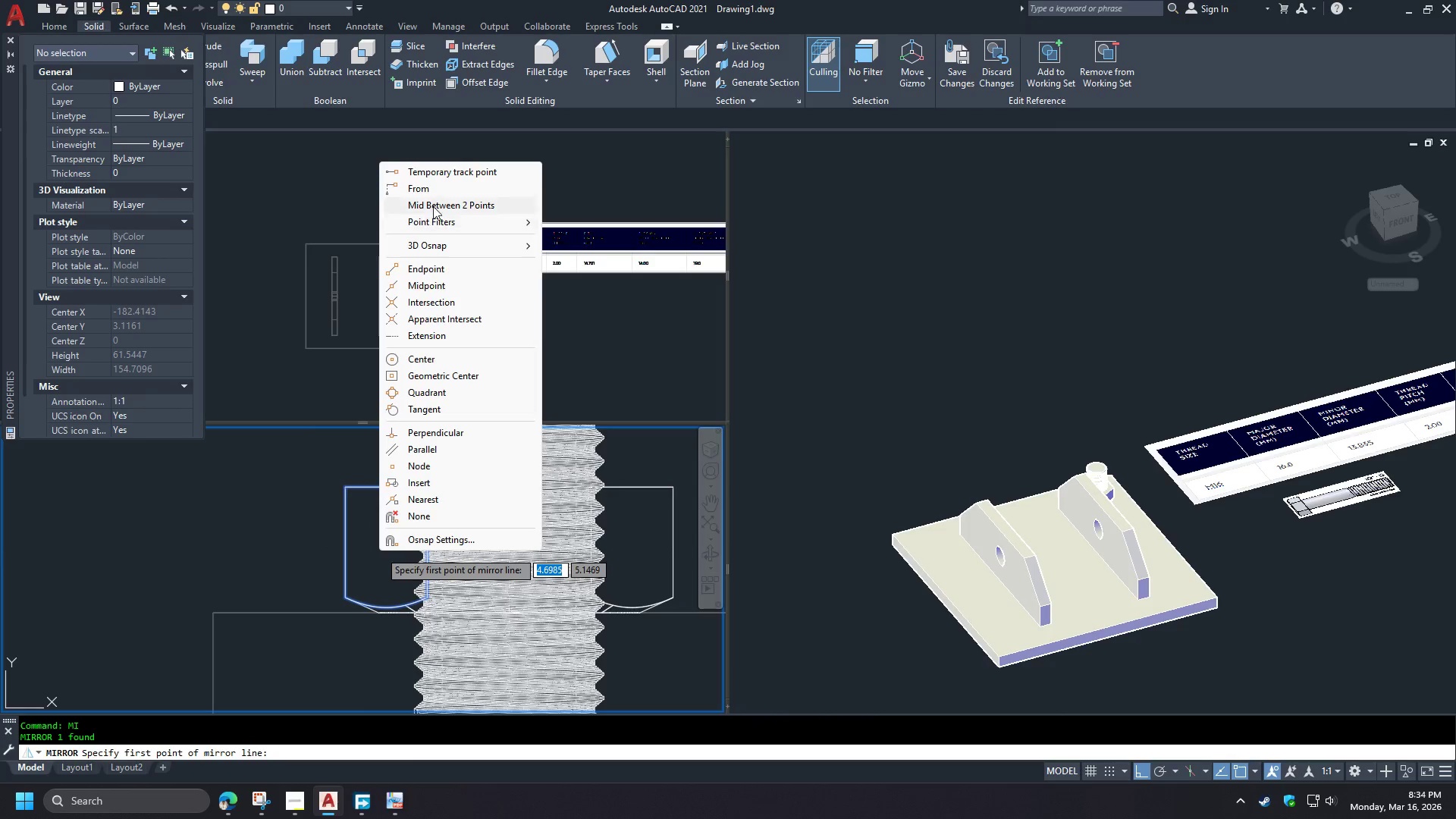 
left_click([433, 206])
 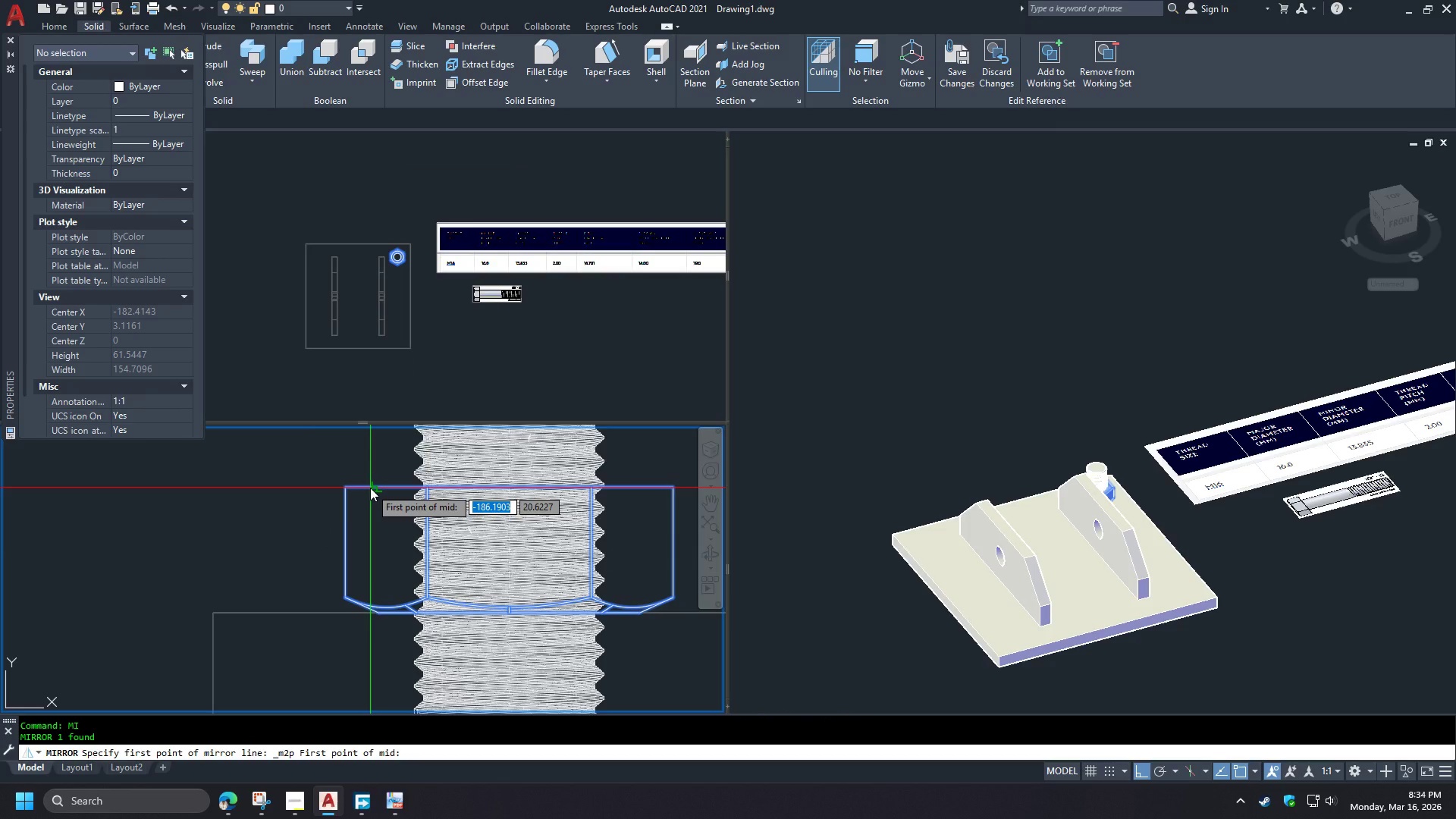 
left_click([370, 488])
 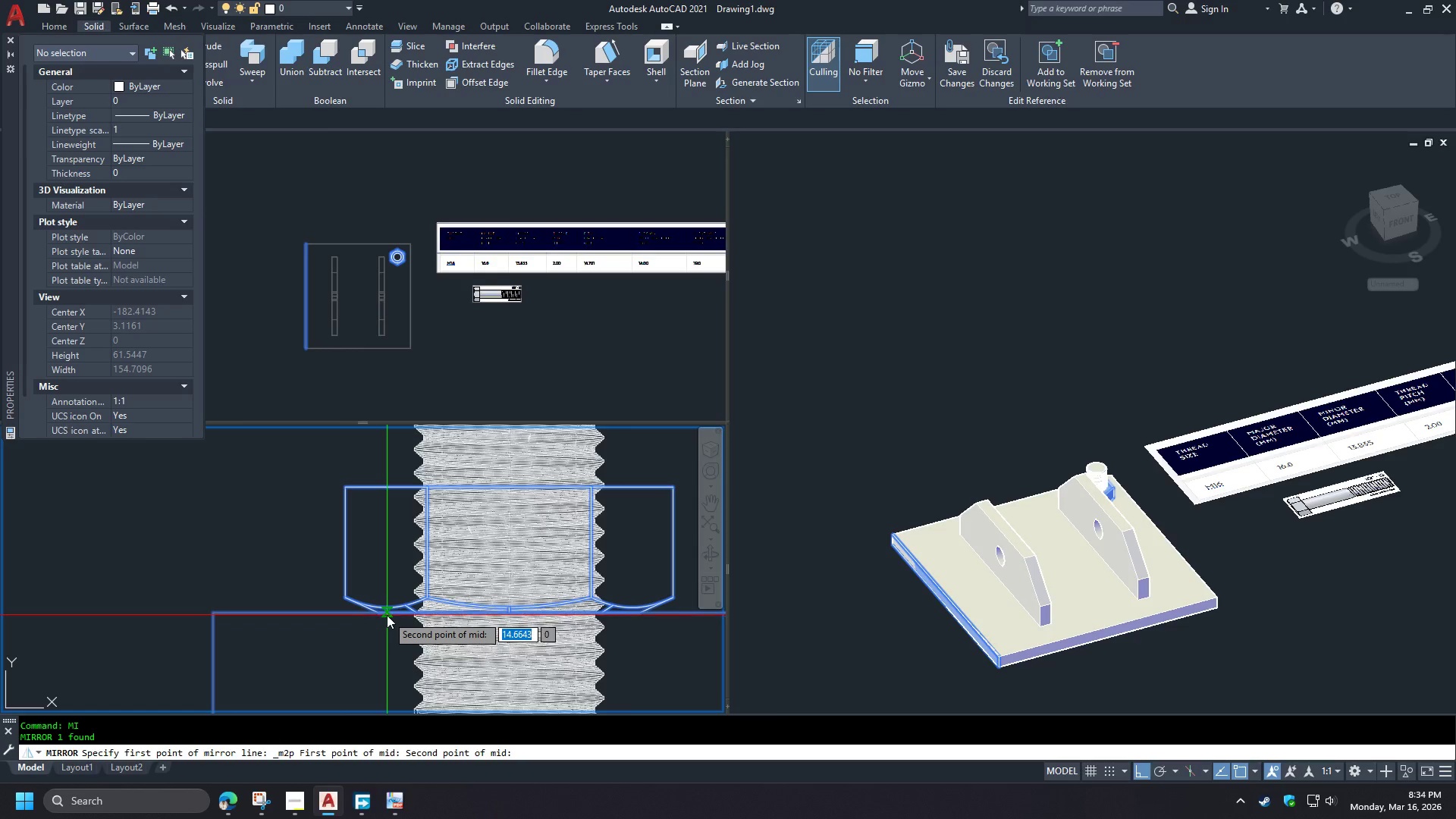 
left_click([388, 614])
 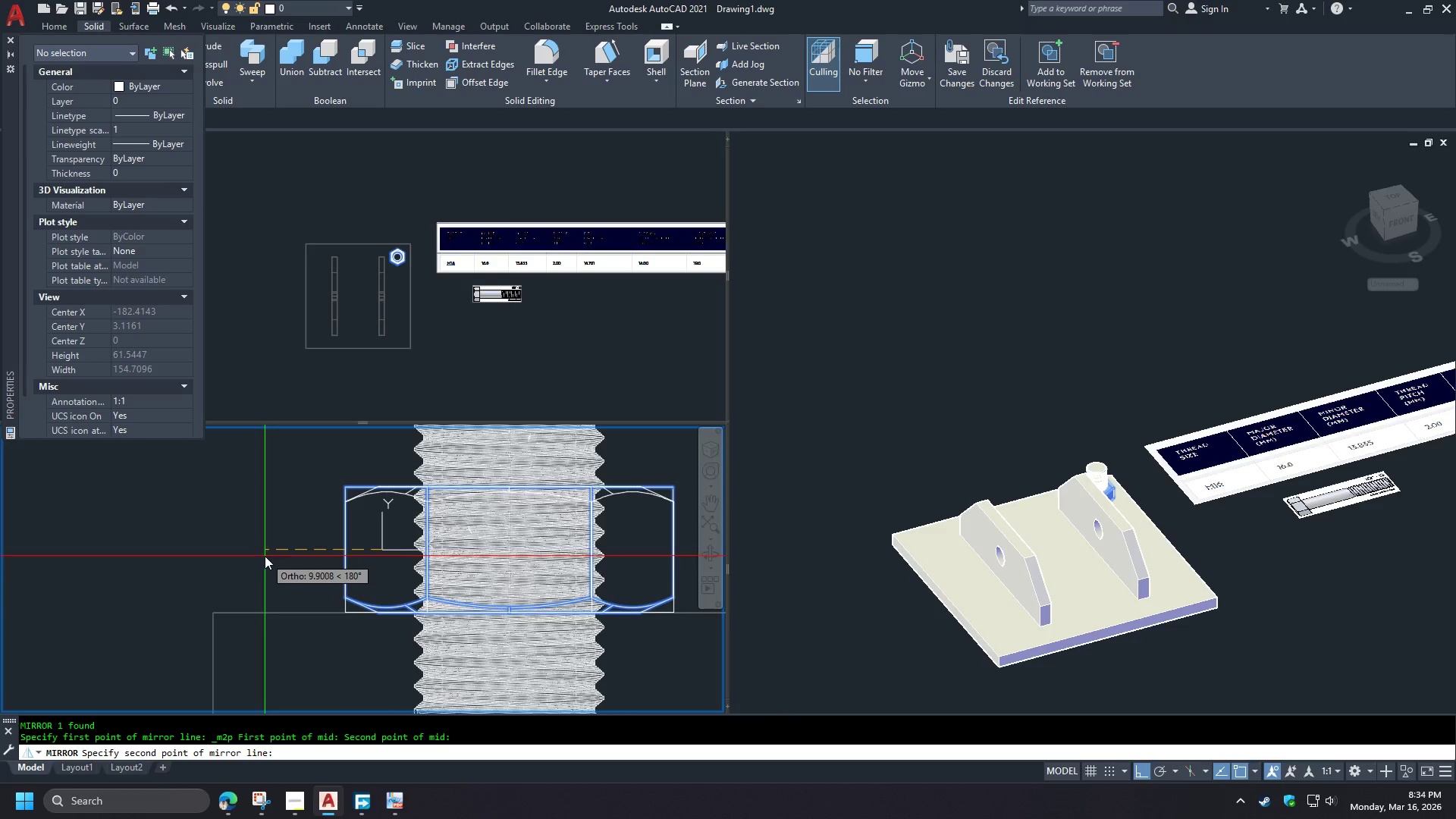 
left_click([265, 556])
 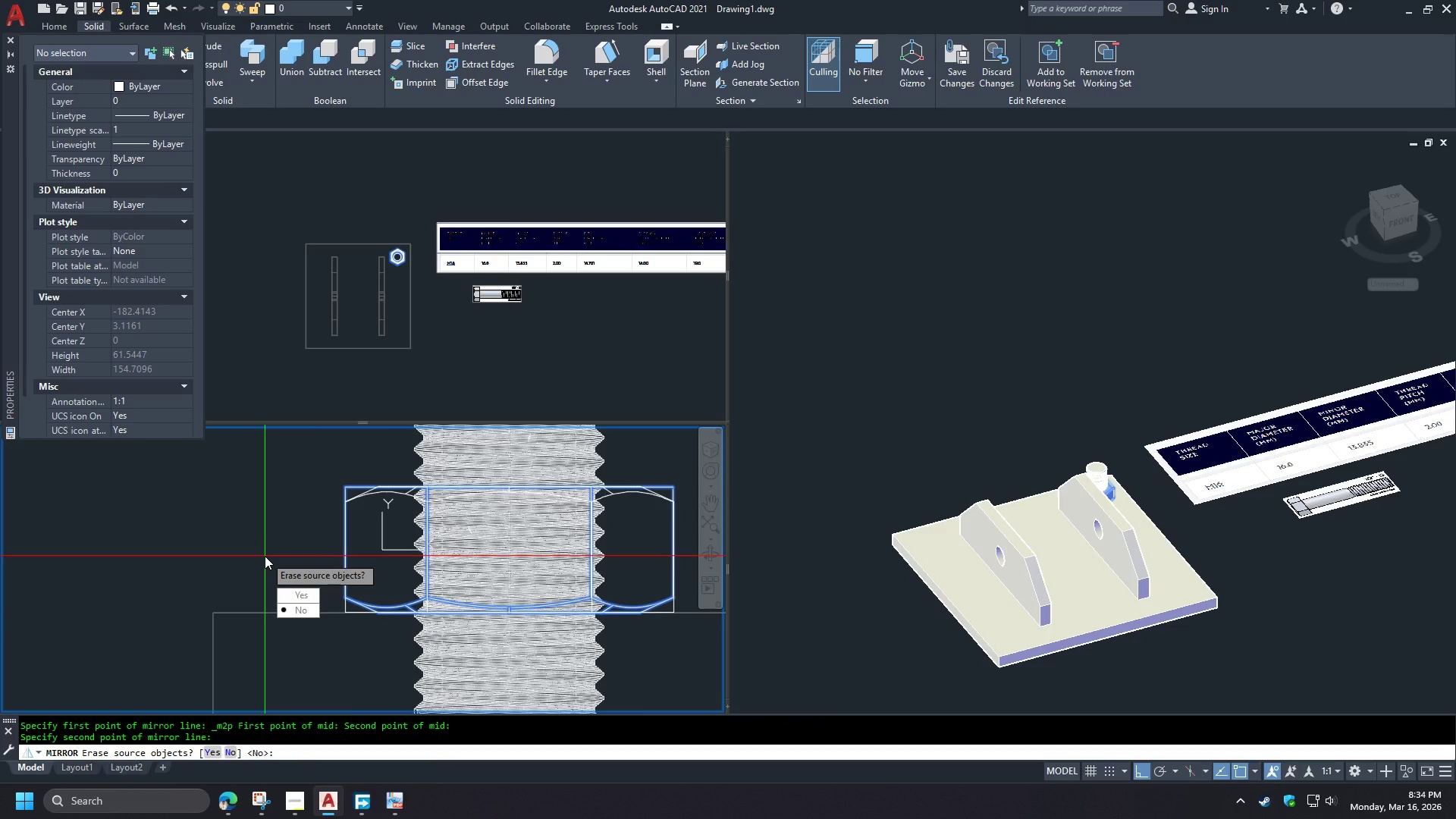 
type( in )
 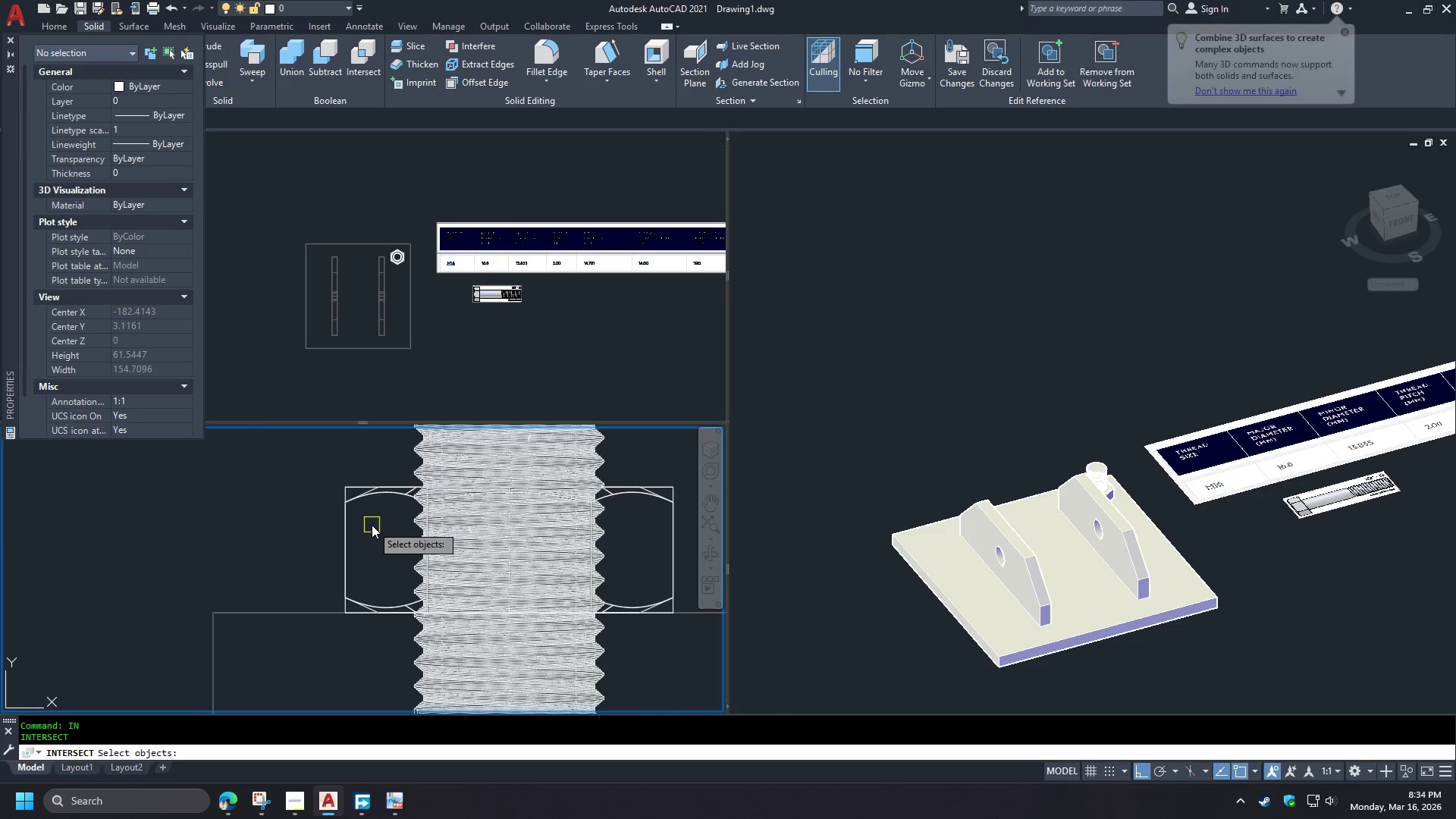 
left_click_drag(start_coordinate=[378, 531], to_coordinate=[372, 526])
 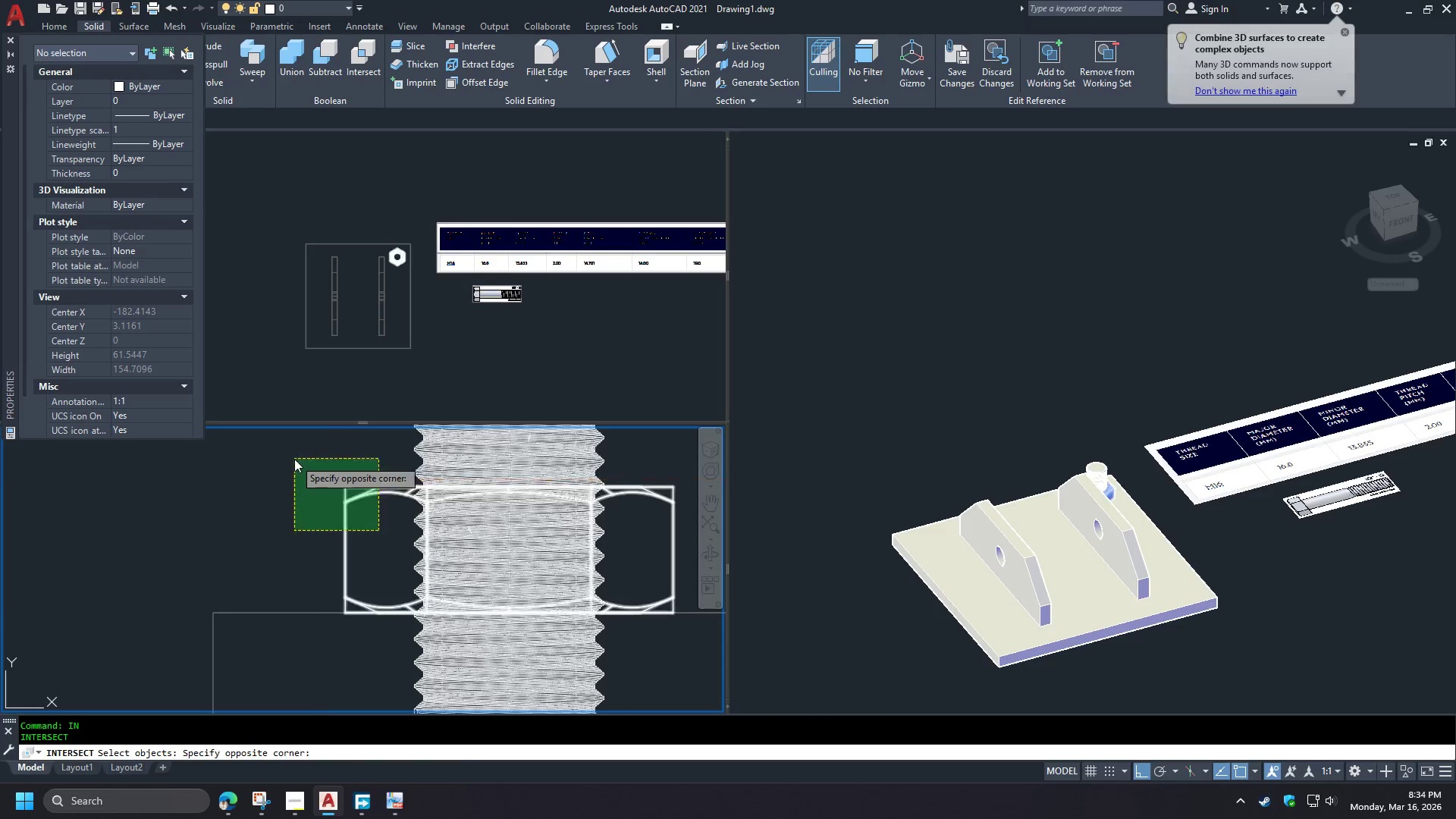 
double_click([294, 459])
 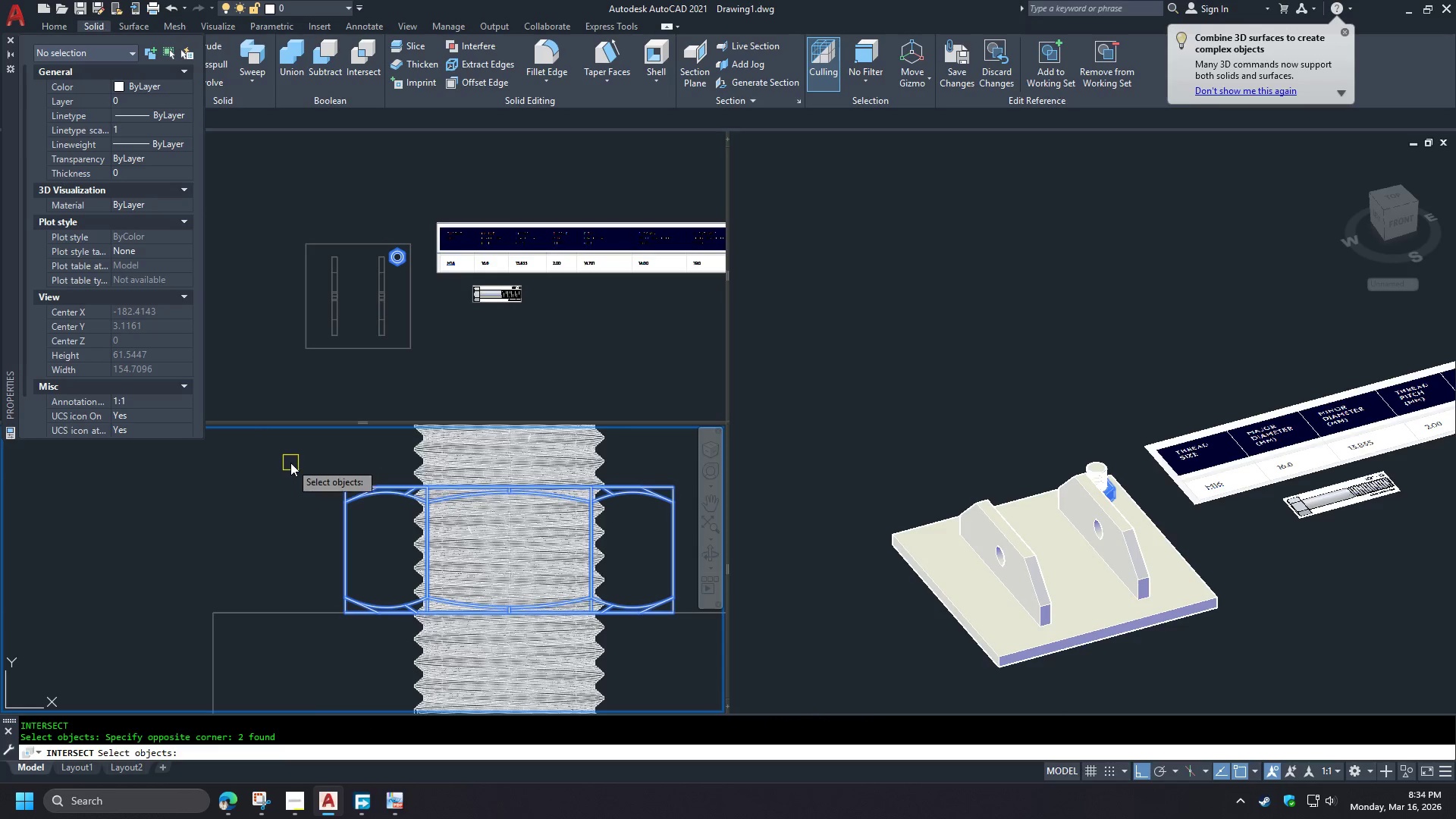 
key(Space)
 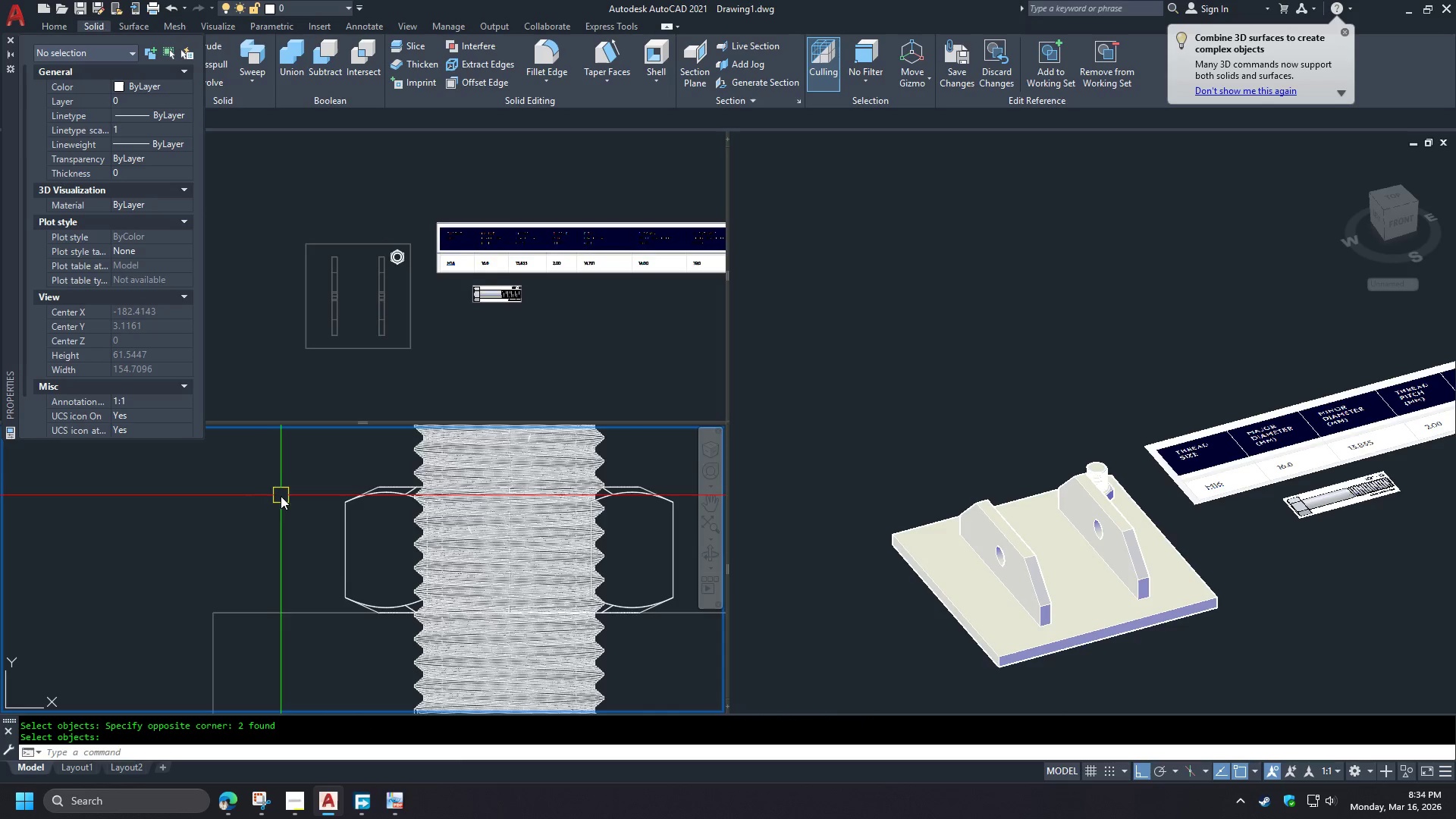 
scroll: coordinate [286, 502], scroll_direction: down, amount: 3.0
 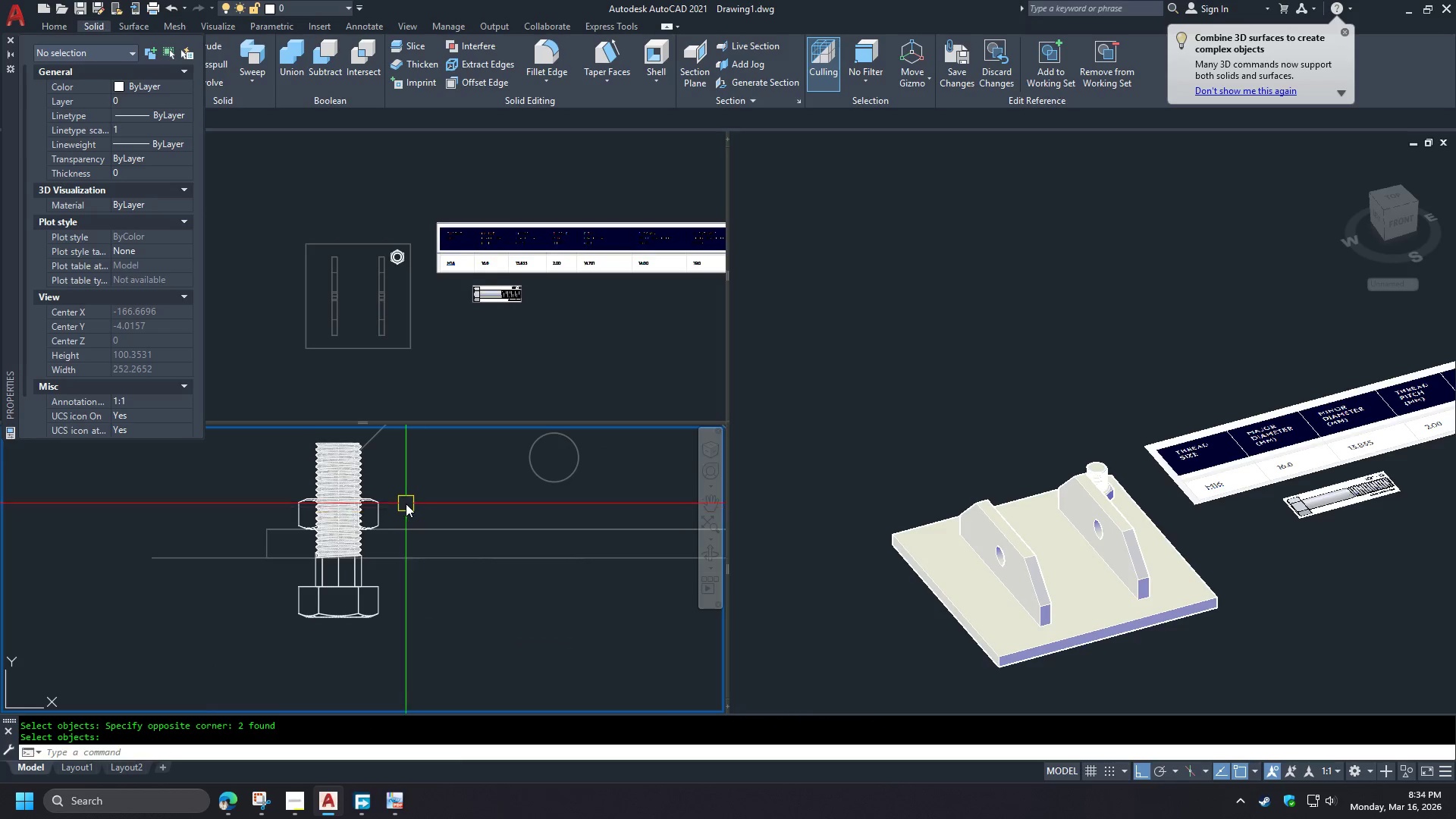 
hold_key(key=ShiftLeft, duration=1.5)
 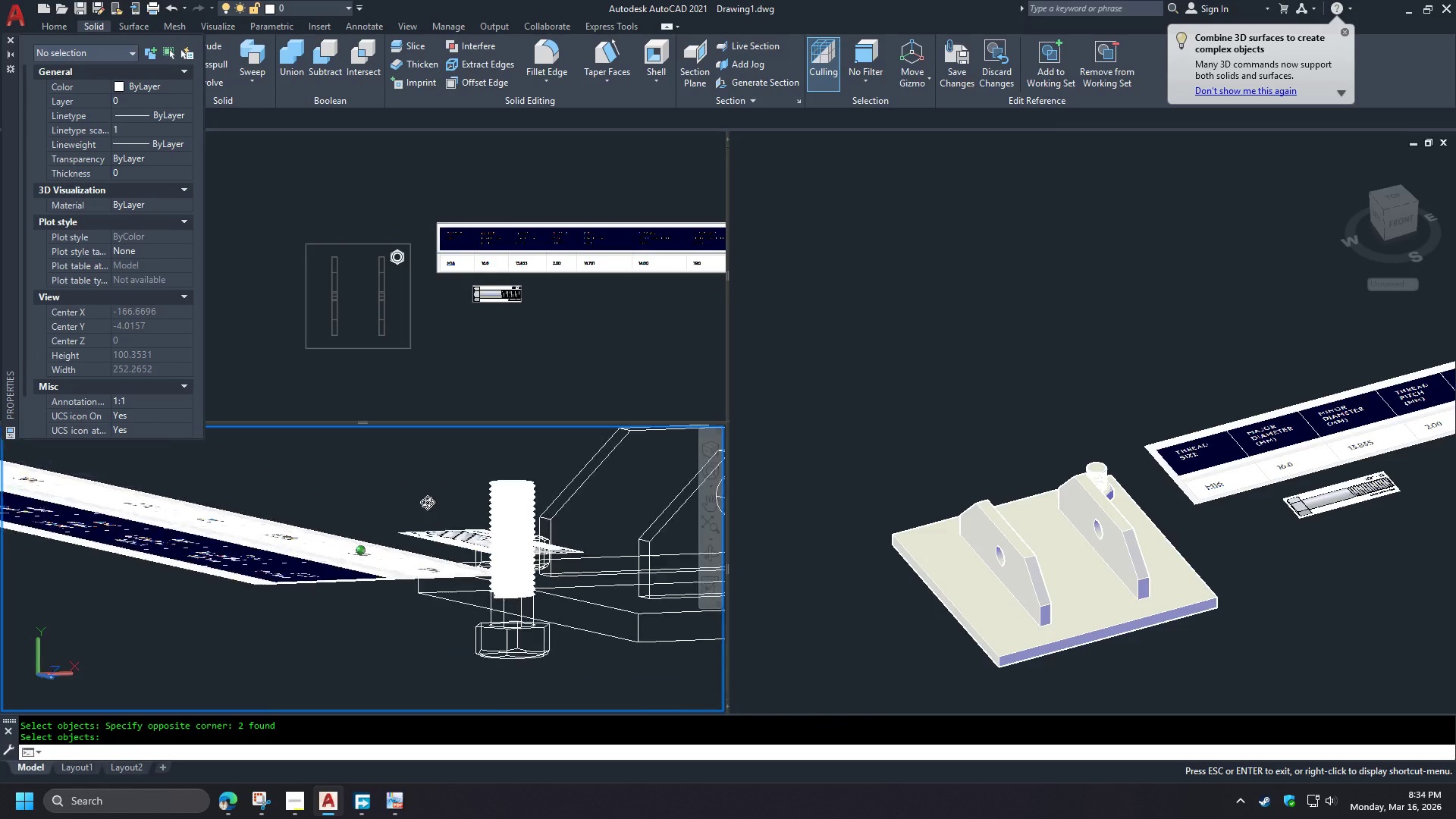 
hold_key(key=ShiftLeft, duration=1.53)
 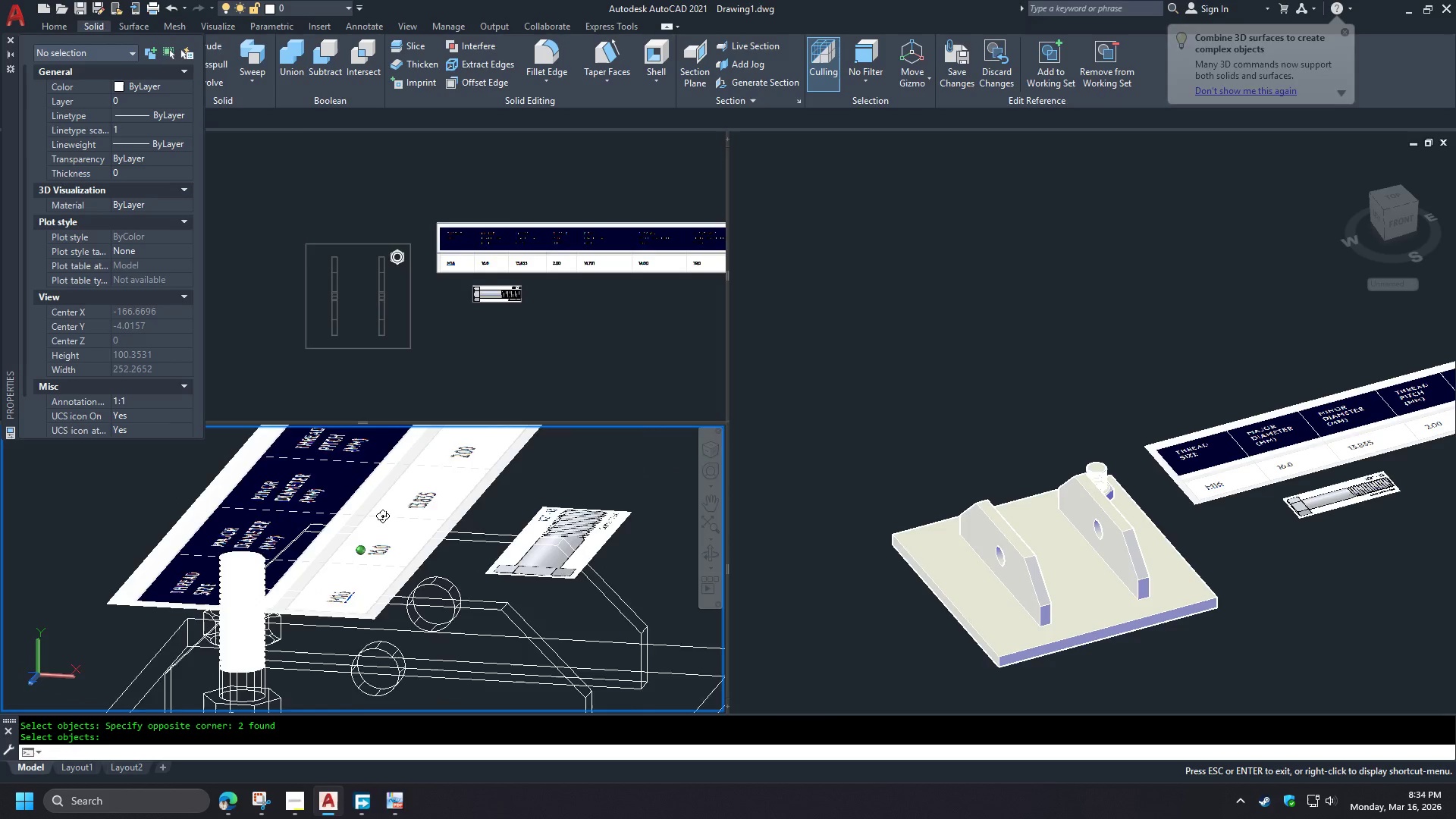 
hold_key(key=ShiftLeft, duration=0.78)
 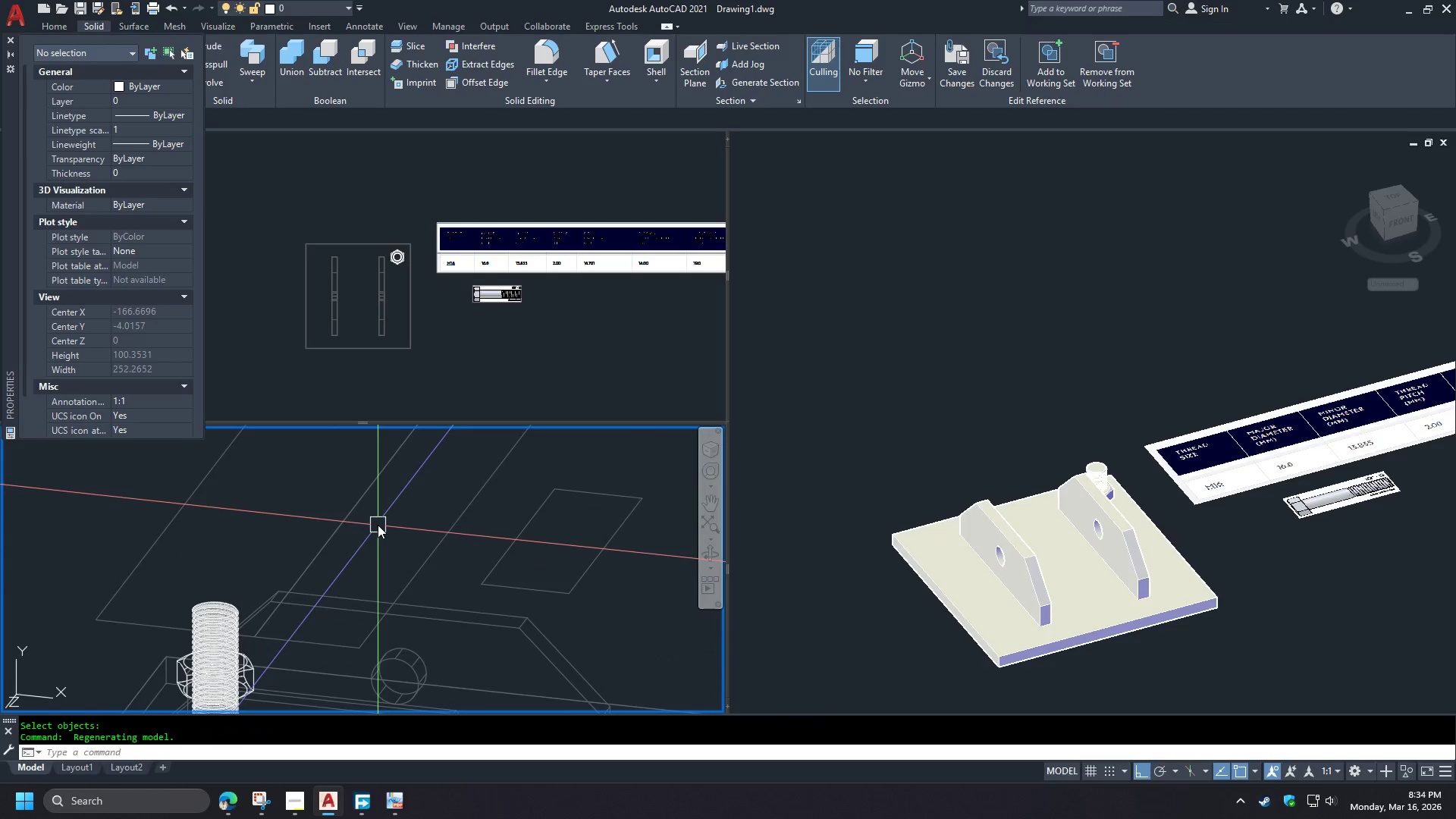 
type(-v le )
 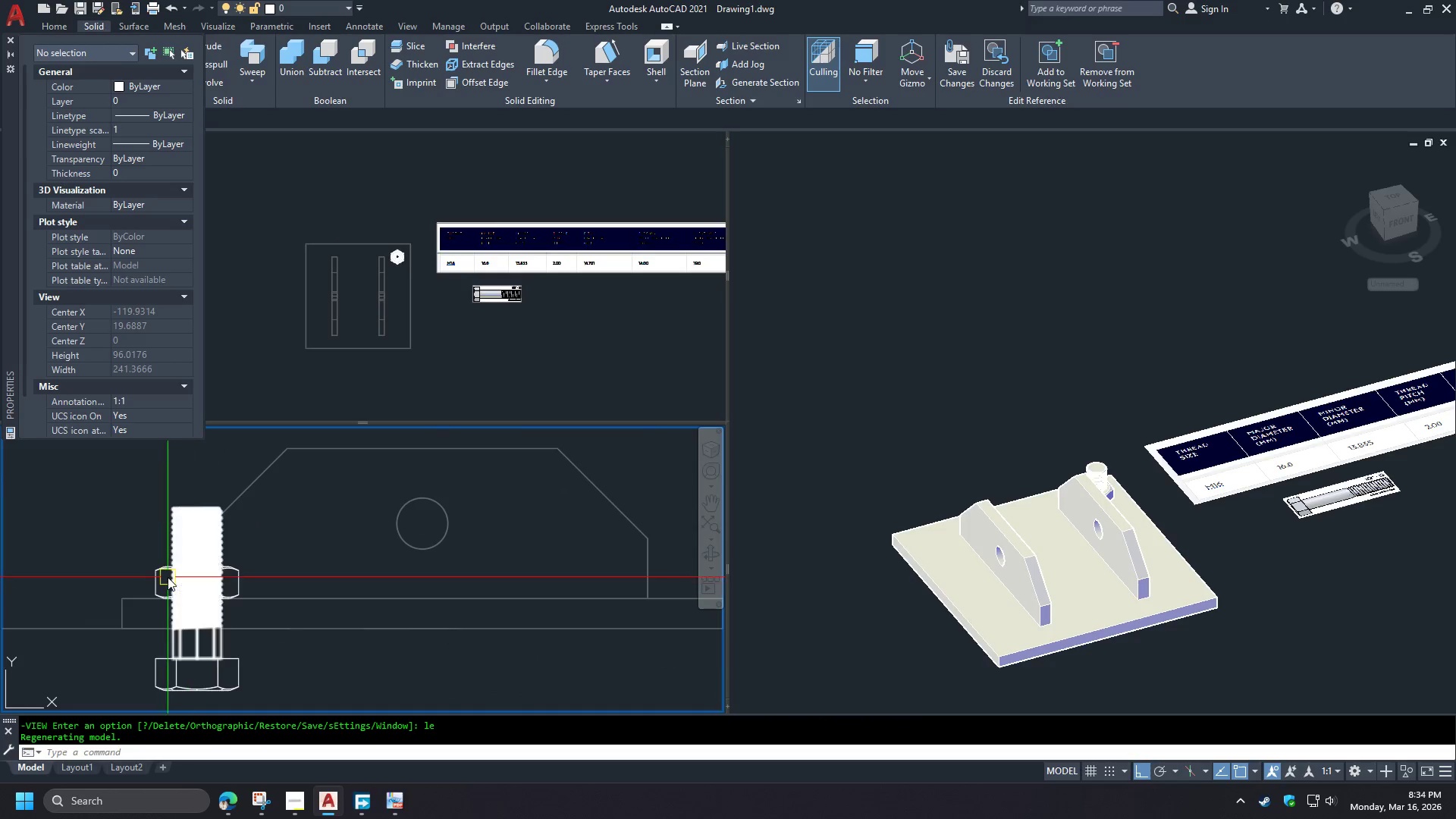 
scroll: coordinate [169, 575], scroll_direction: up, amount: 1.0
 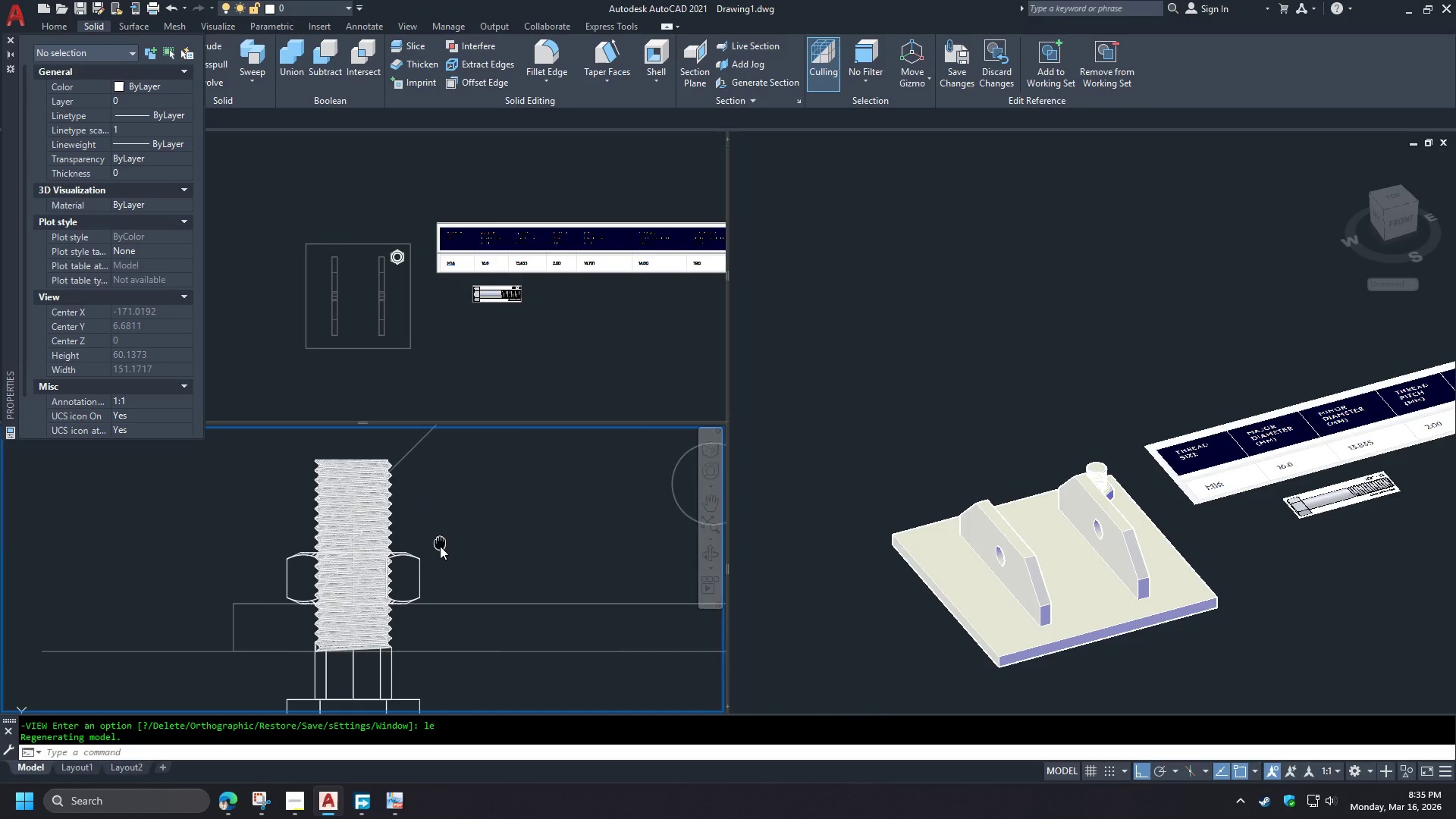 
left_click([372, 521])
 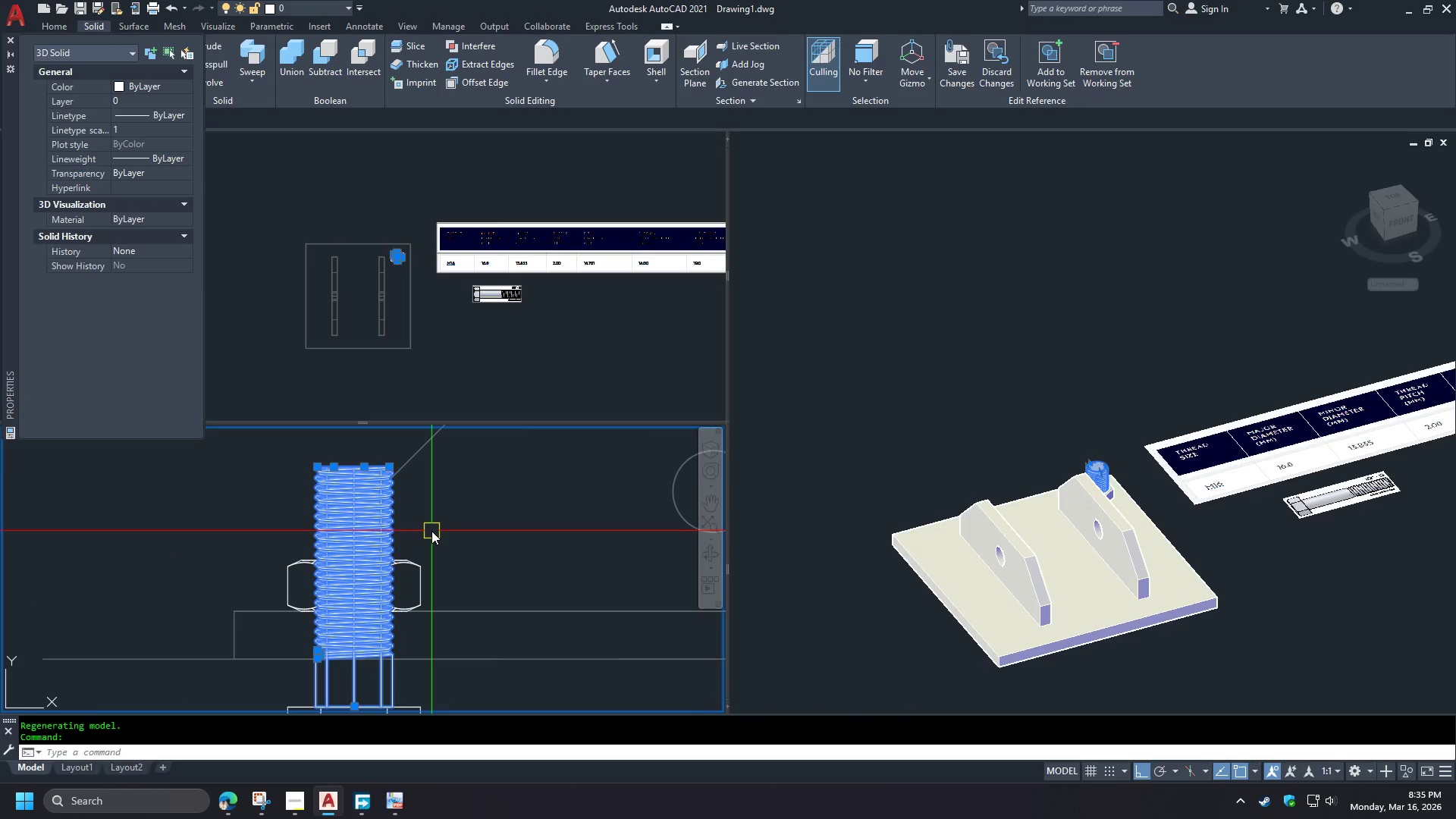 
type(co )
 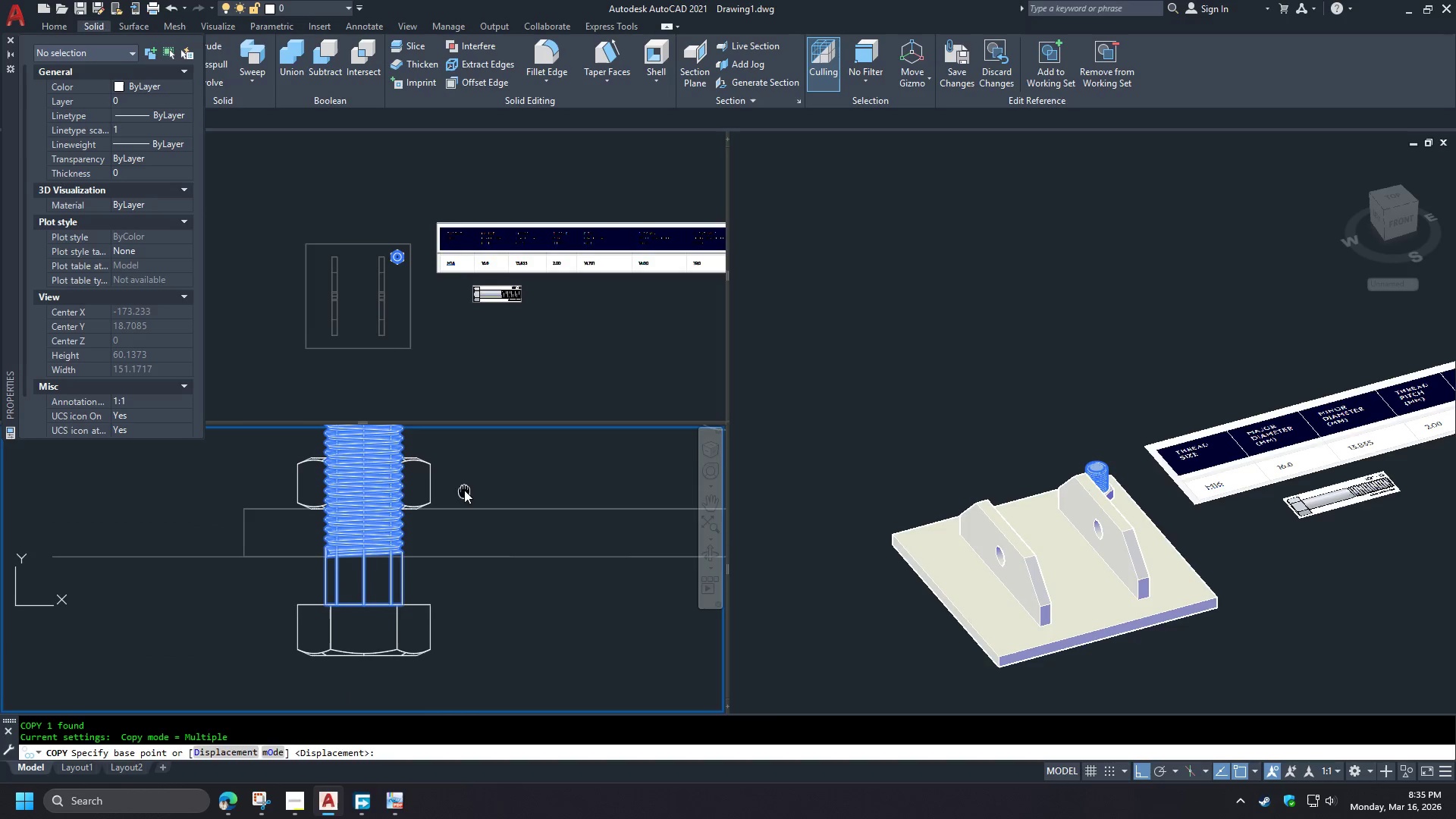 
wait(5.41)
 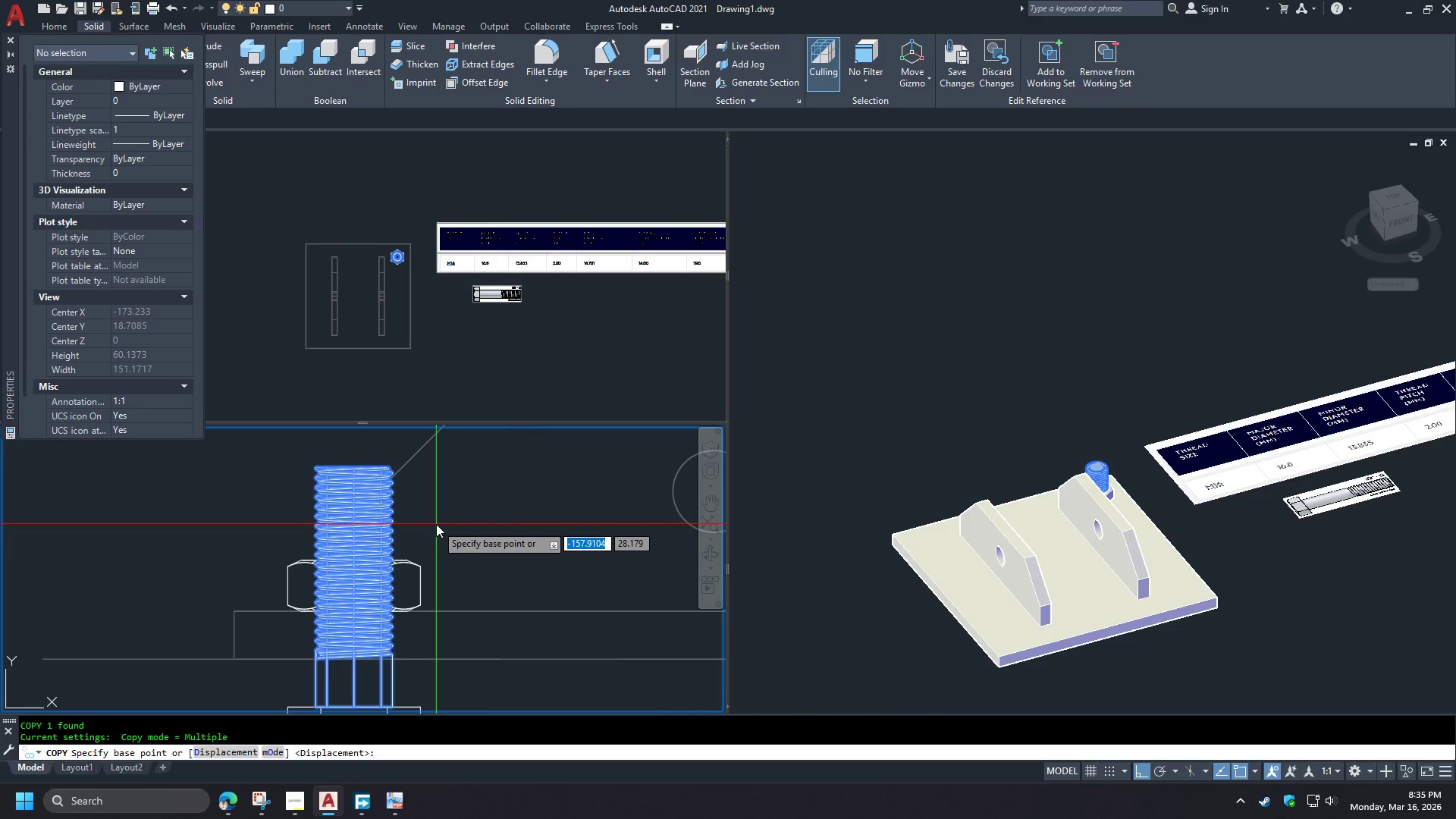 
key(Escape)
 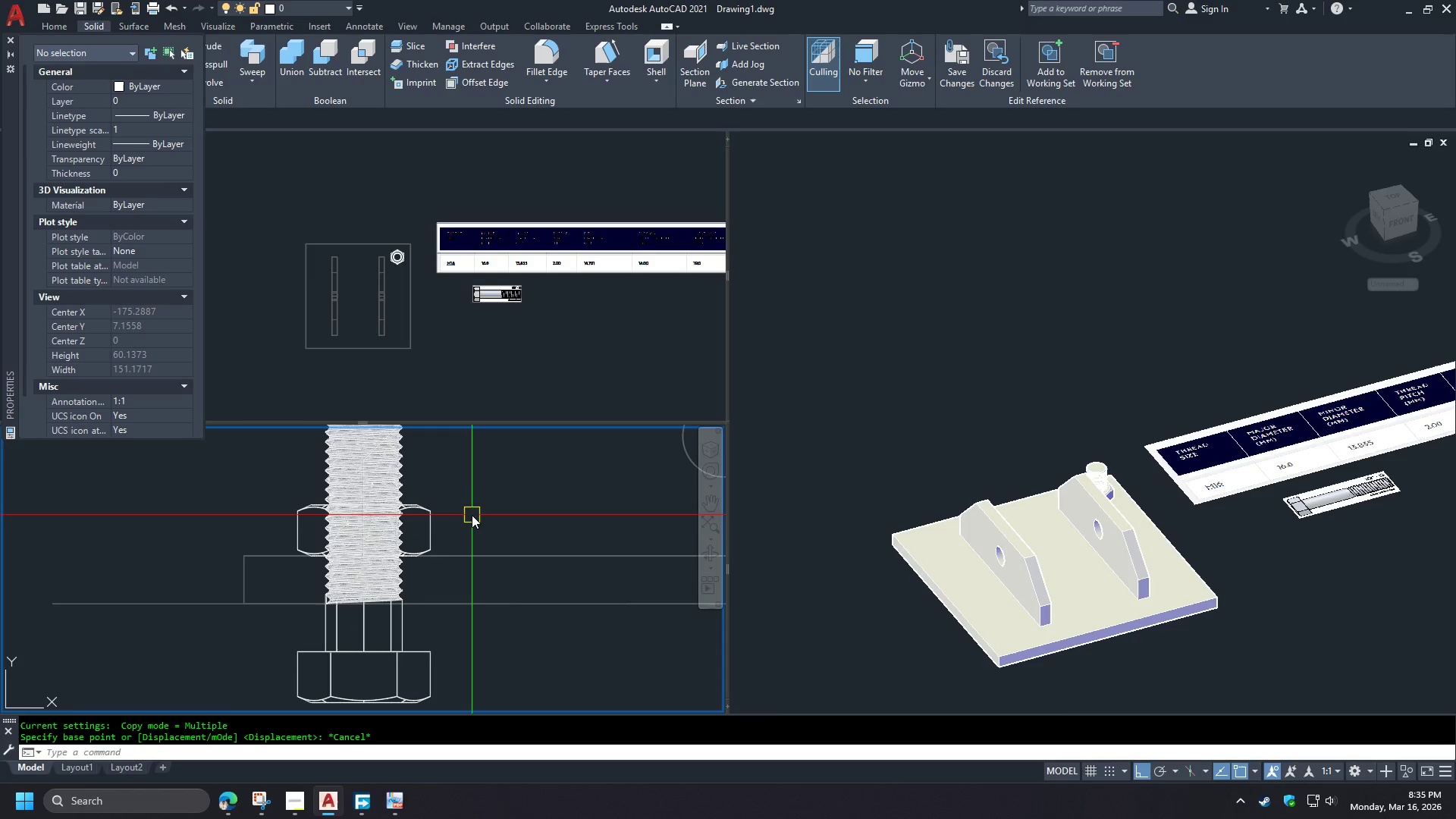 
key(Escape)
 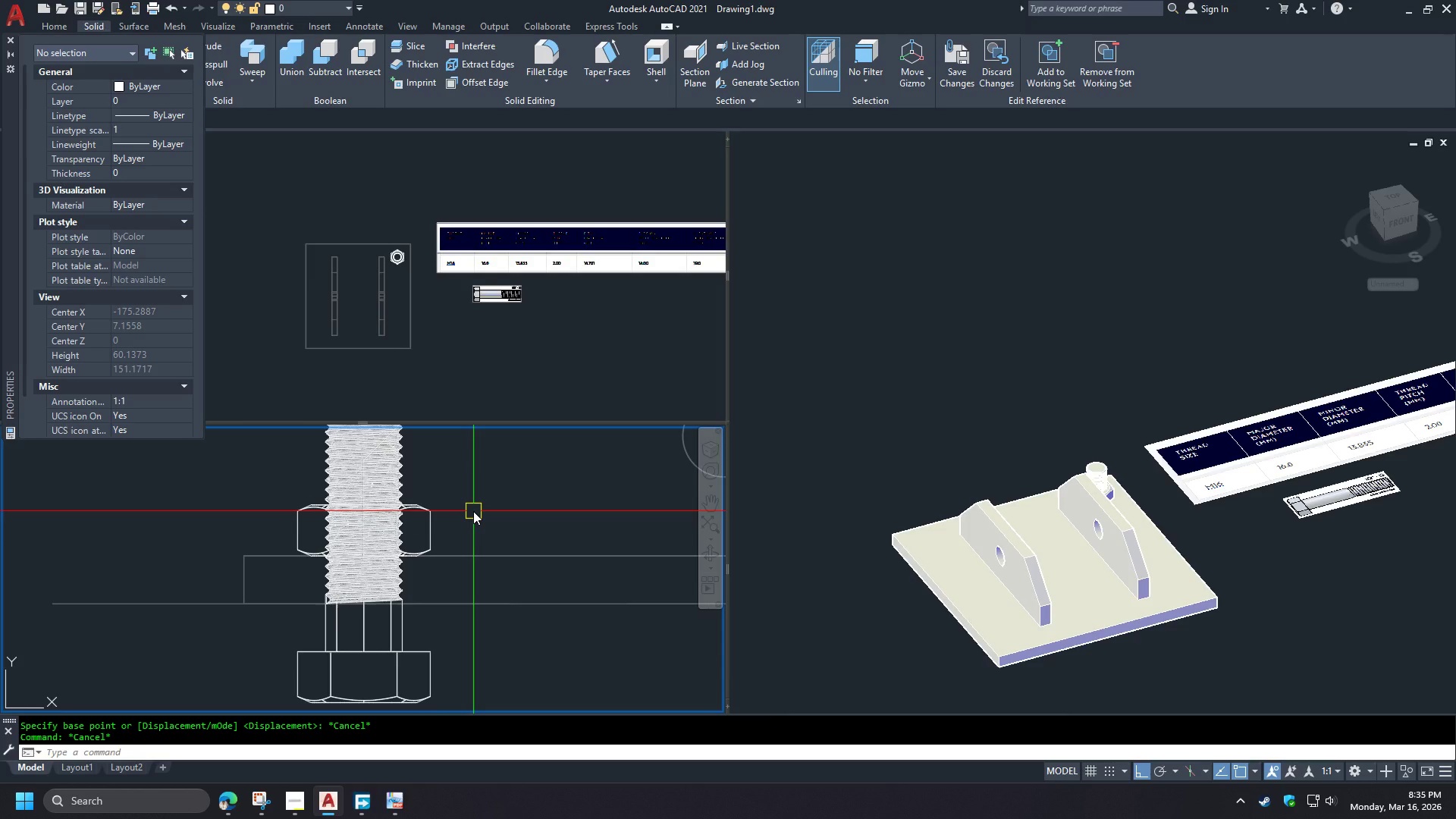 
wait(9.02)
 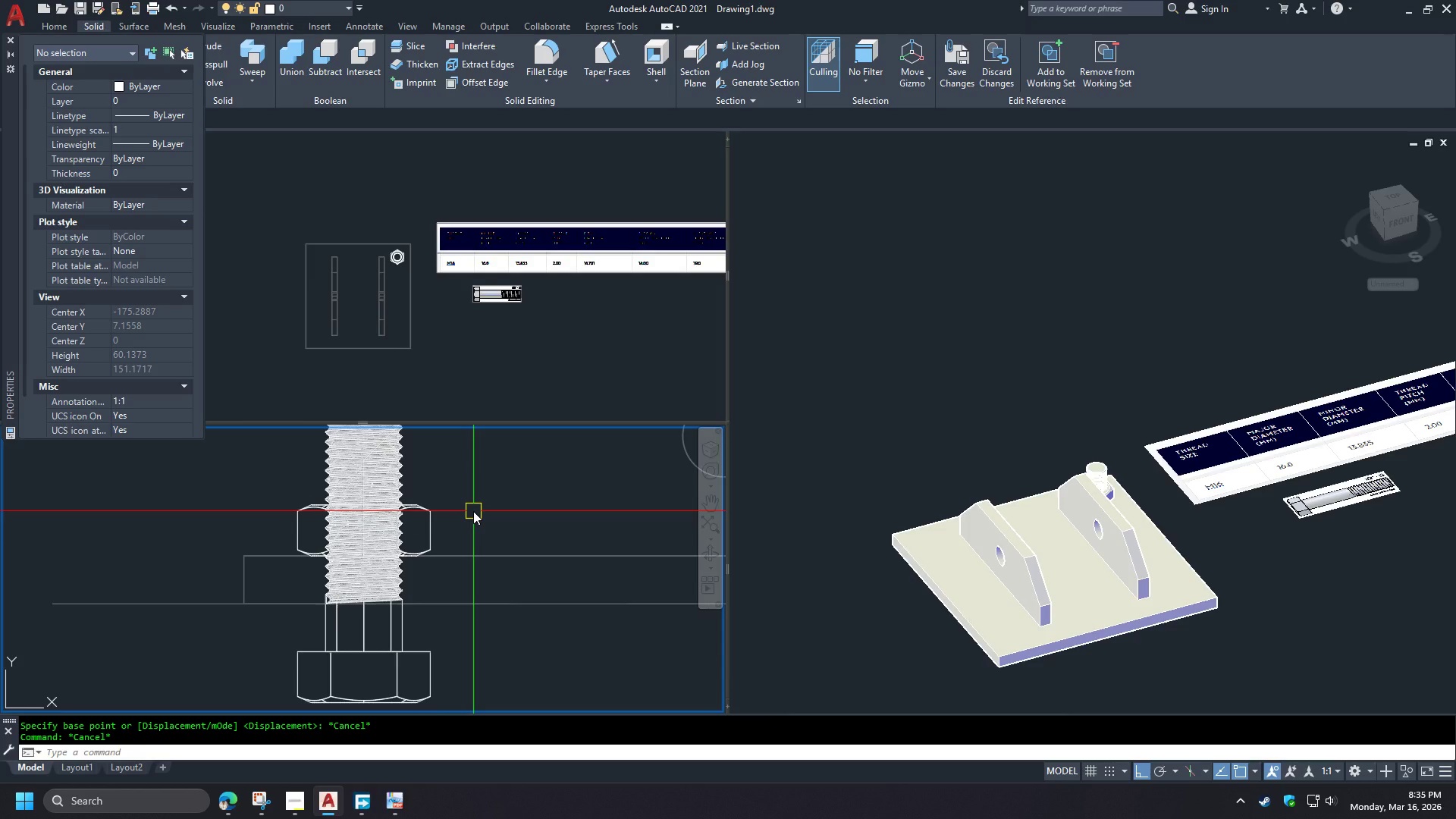 
scroll: coordinate [449, 544], scroll_direction: down, amount: 1.0
 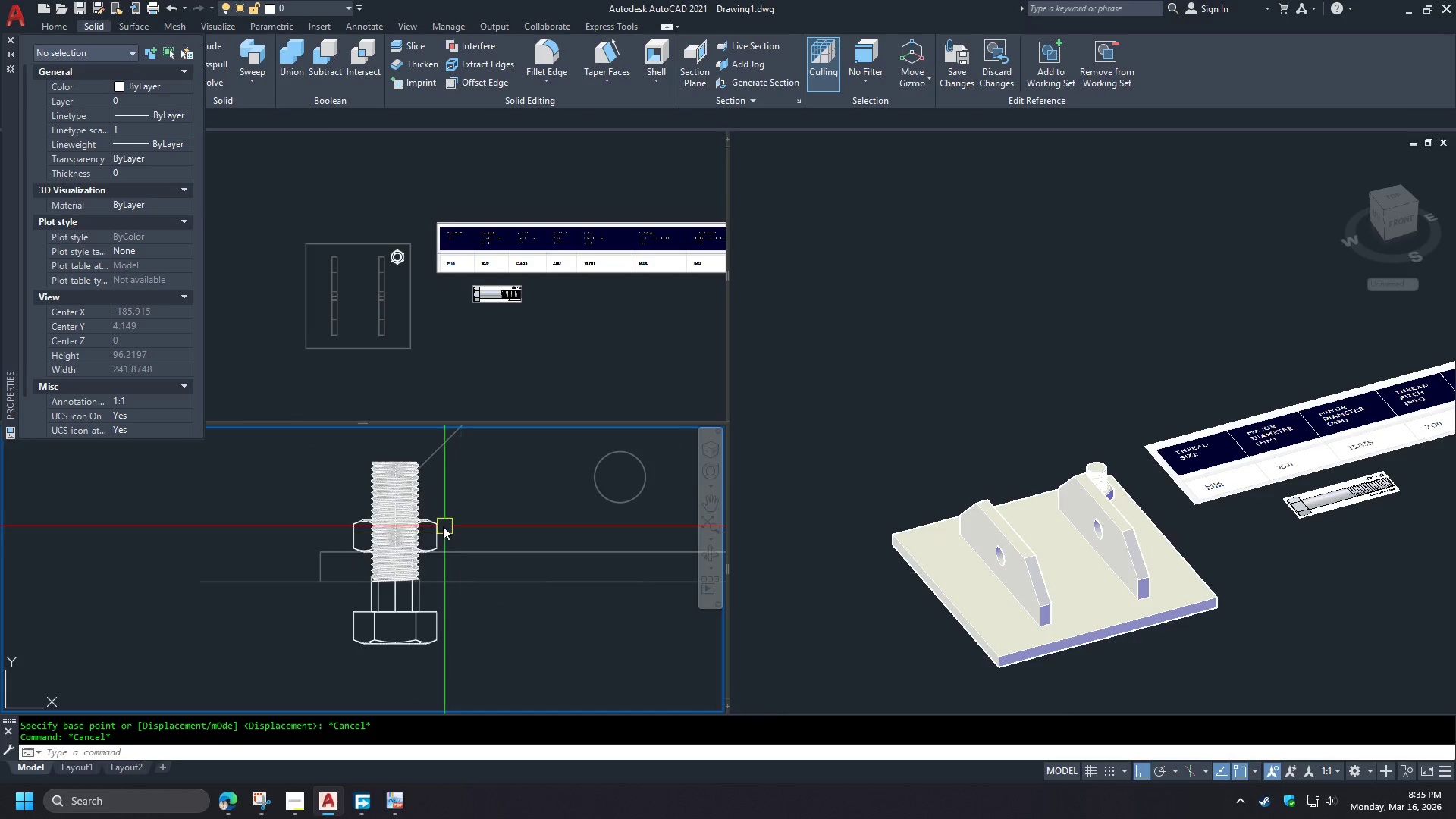 
hold_key(key=ShiftLeft, duration=0.77)
 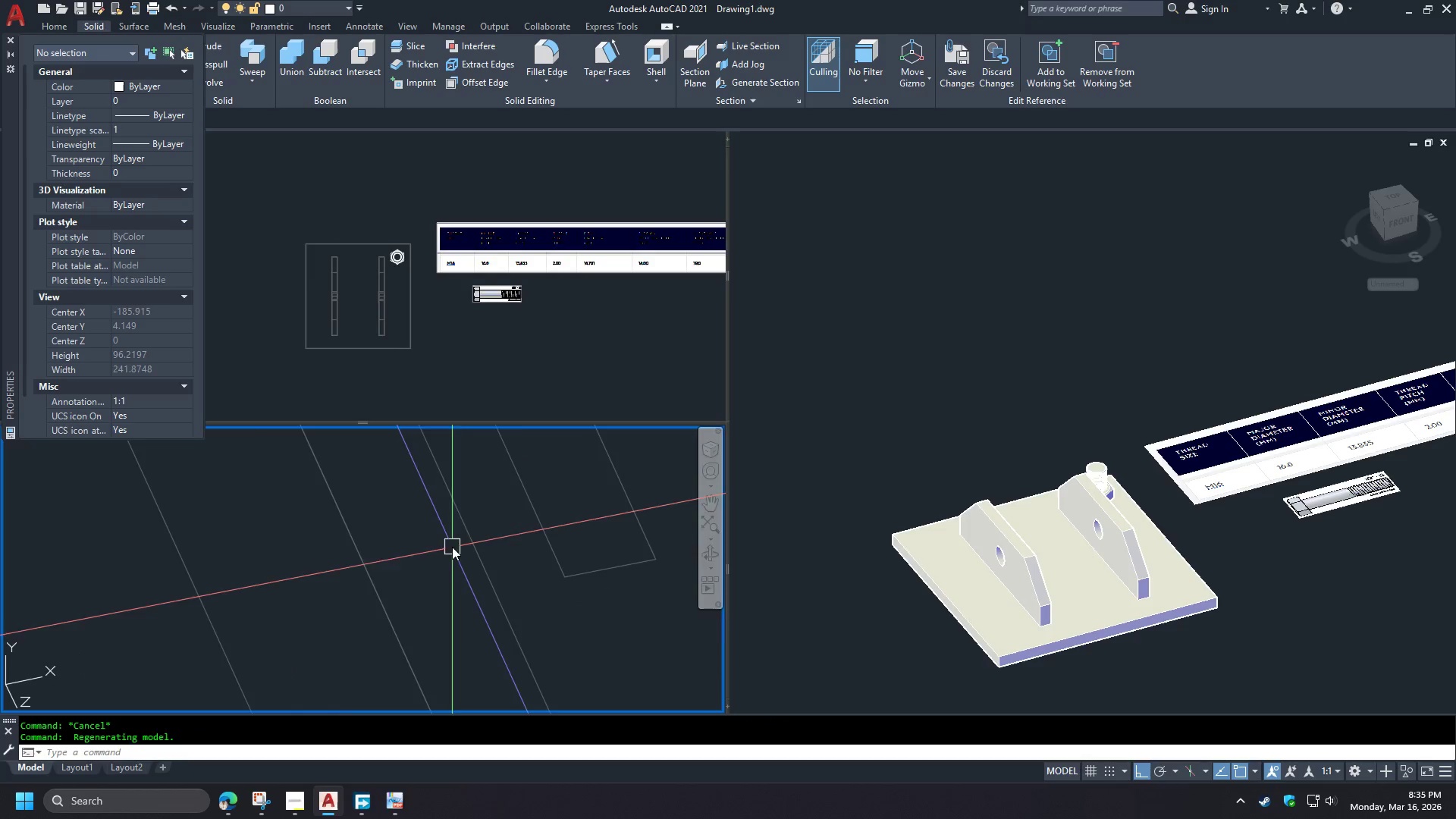 
scroll: coordinate [415, 503], scroll_direction: down, amount: 4.0
 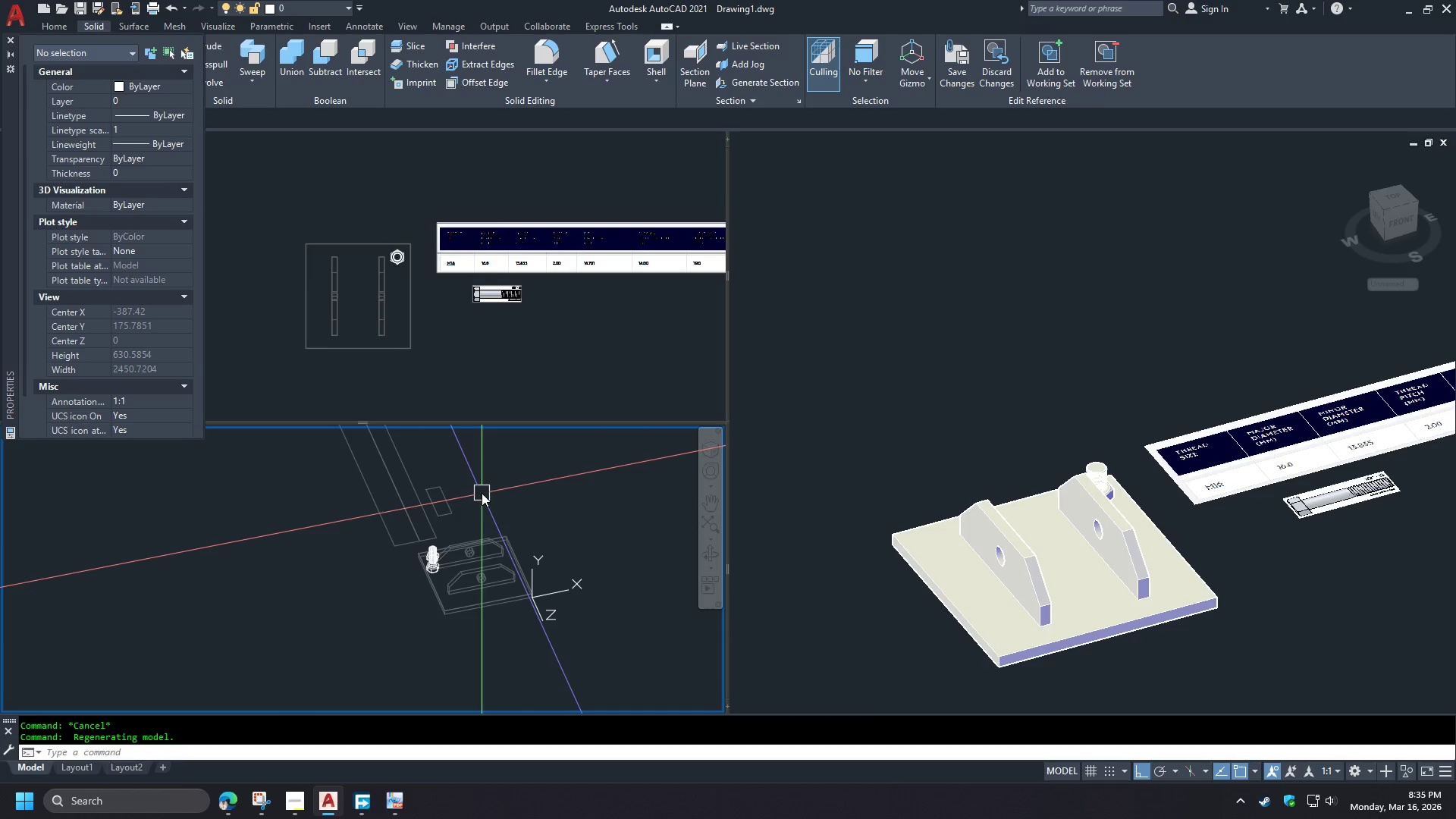 
right_click([488, 488])
 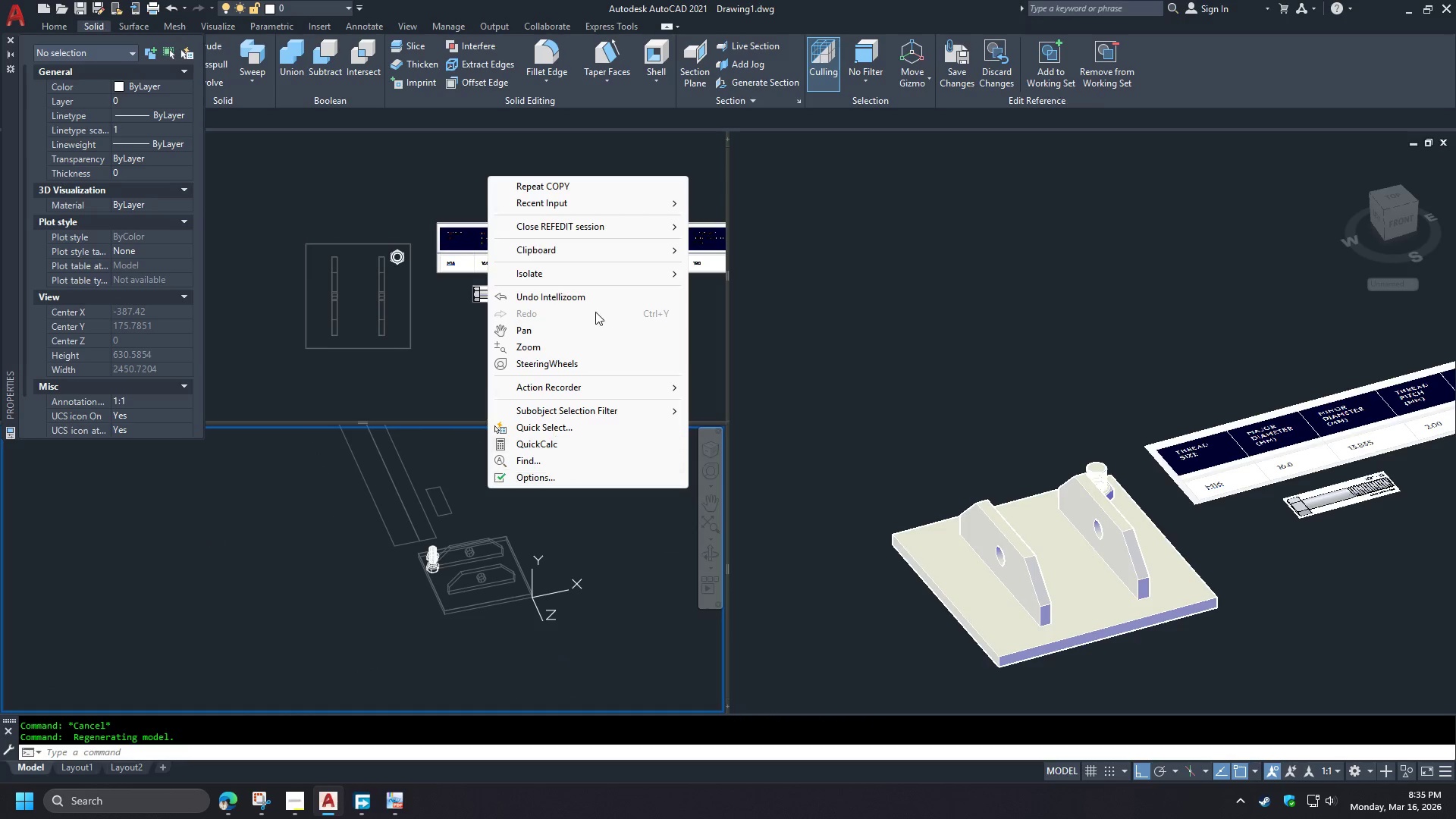 
left_click([597, 229])
 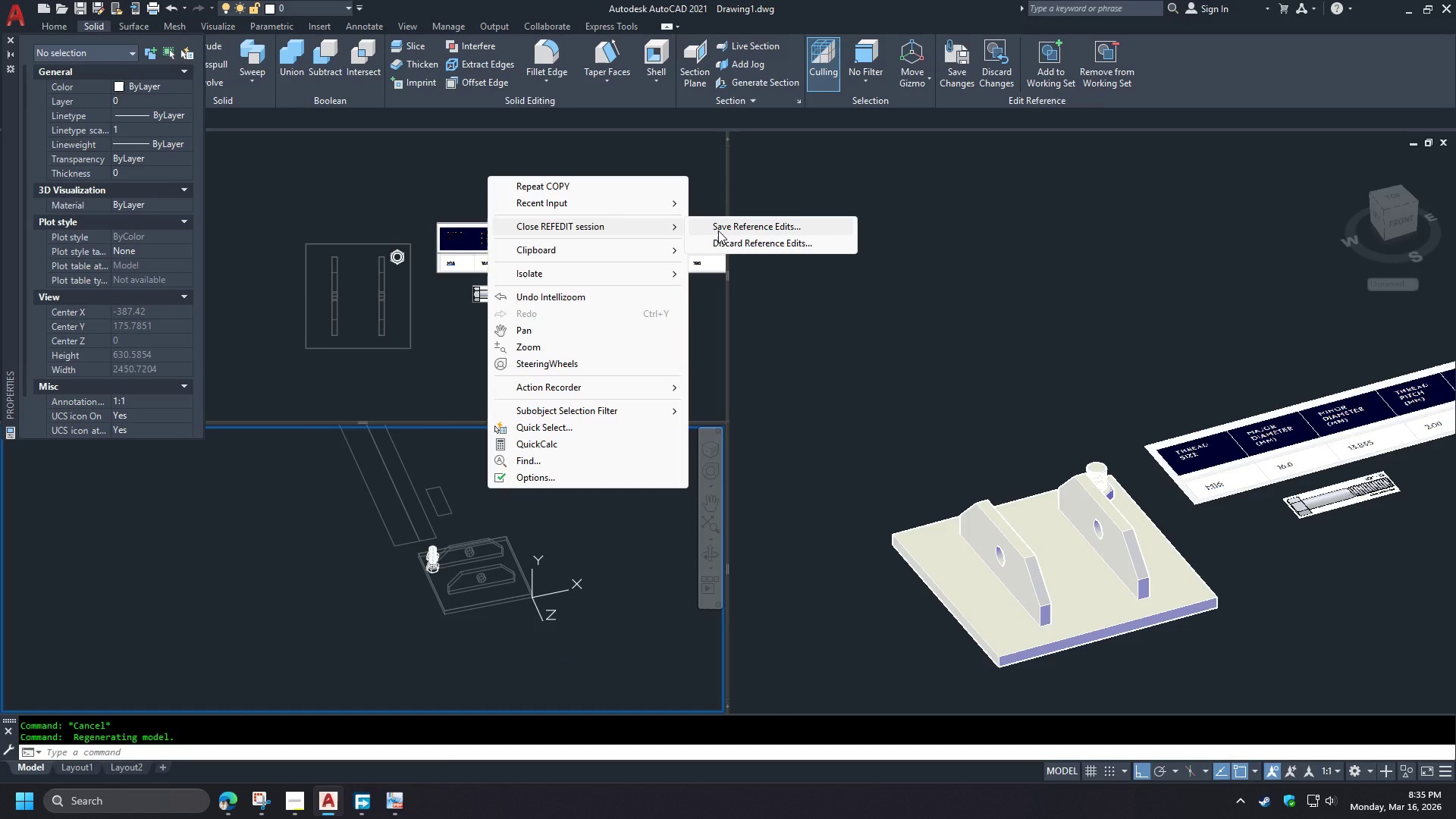 
left_click([718, 231])
 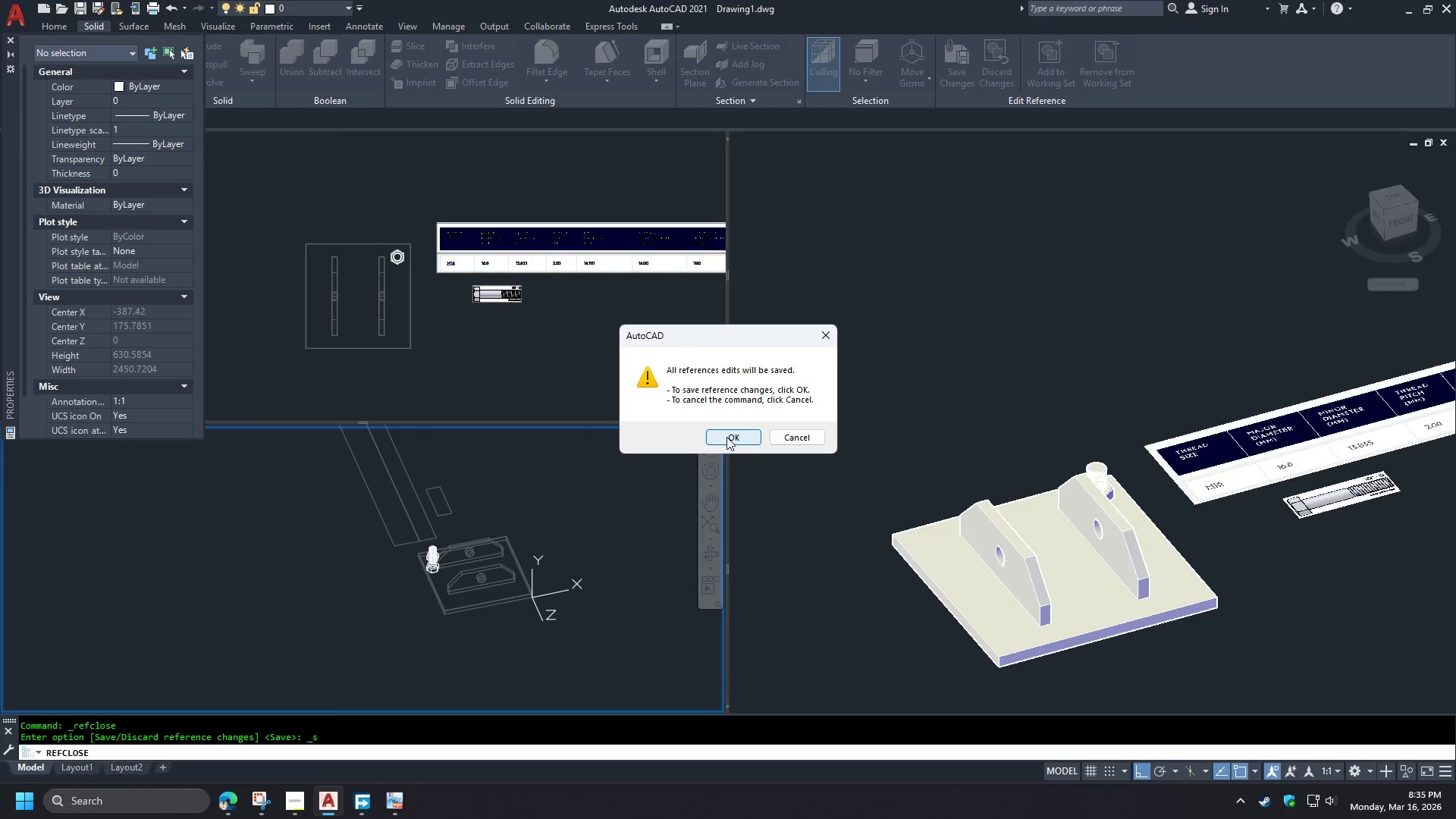 
left_click([728, 435])
 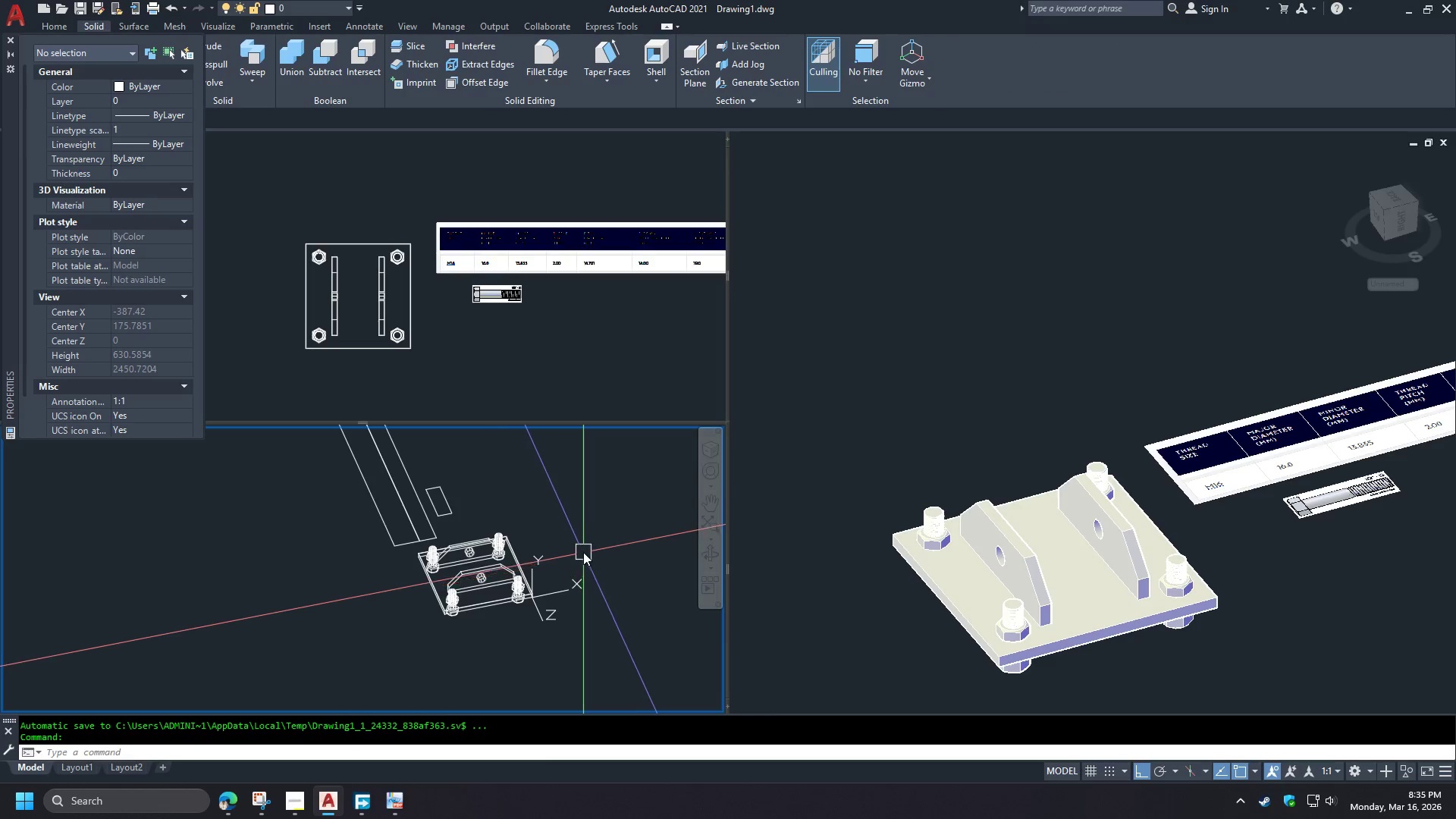 
left_click([871, 612])
 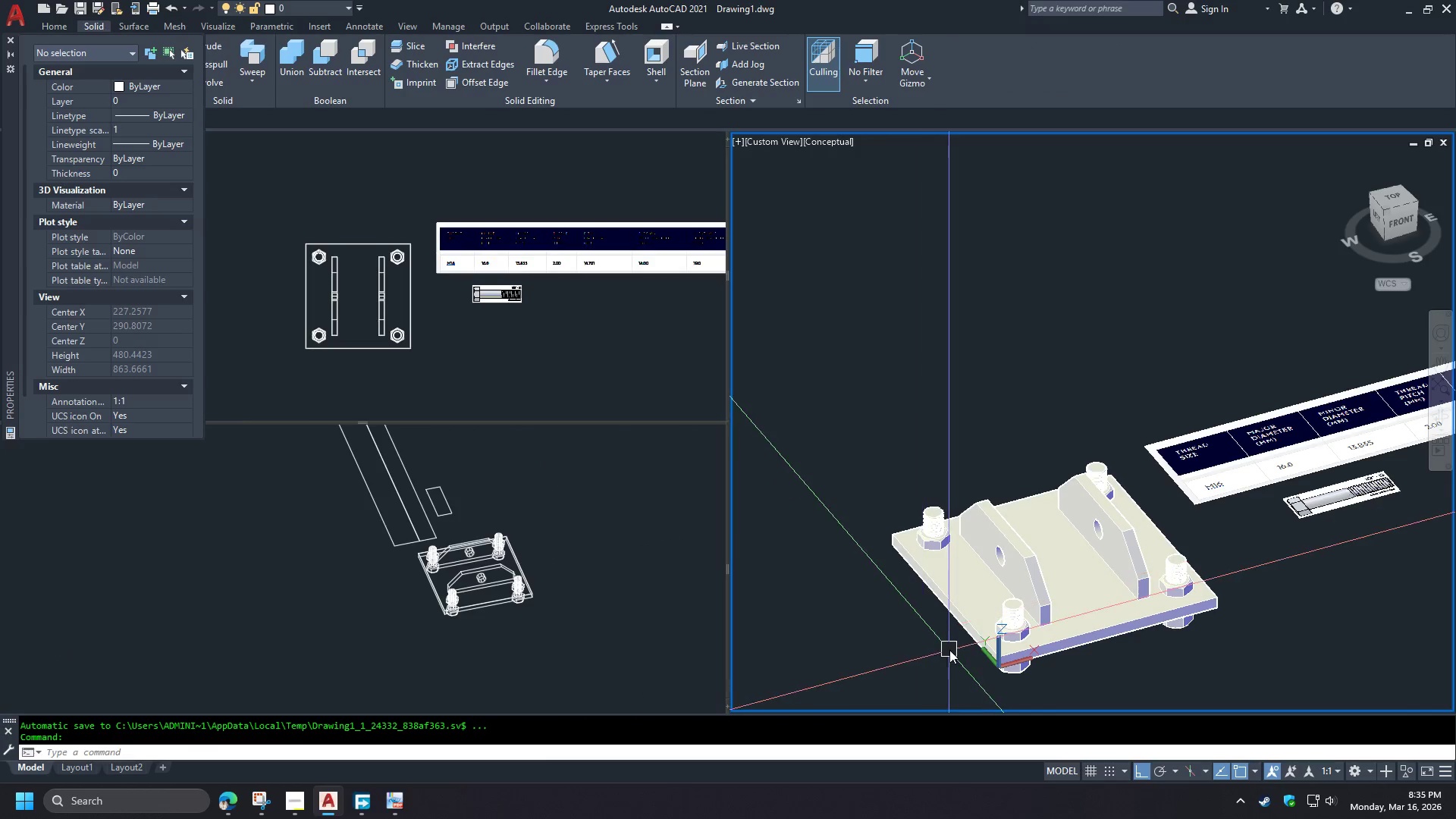 
hold_key(key=ShiftLeft, duration=1.53)
 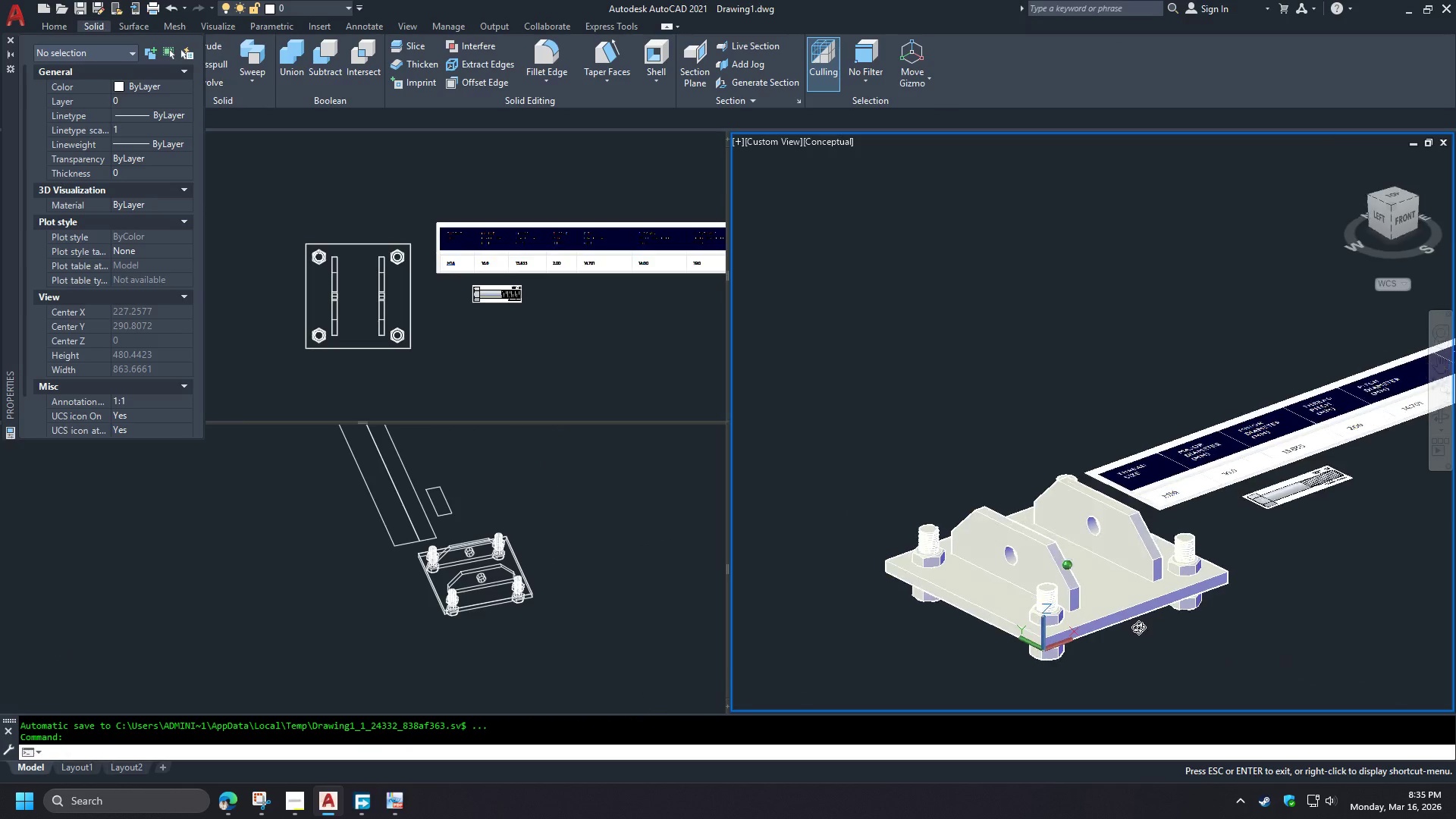 
hold_key(key=ShiftLeft, duration=0.94)
 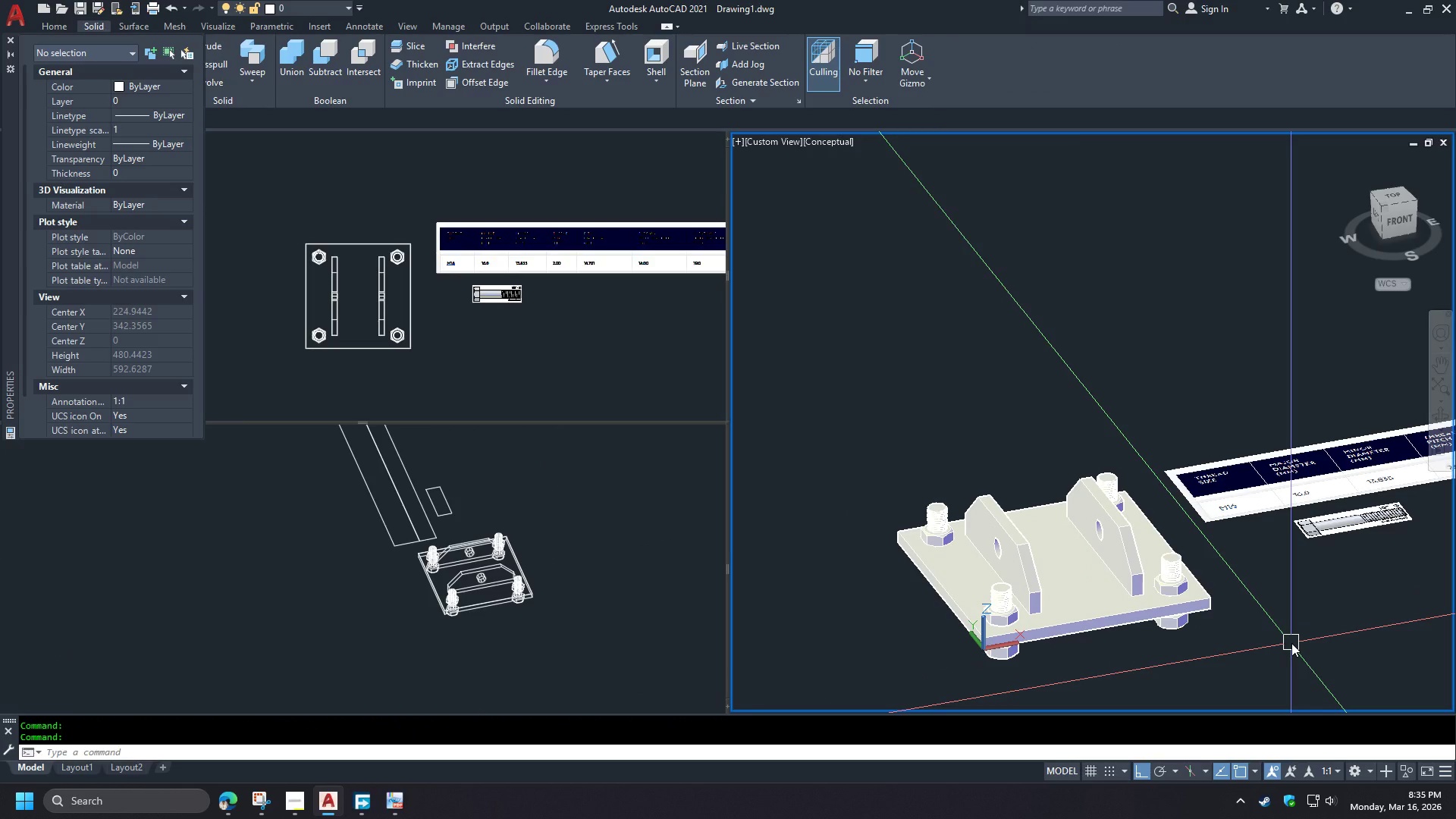 
hold_key(key=ShiftLeft, duration=1.5)
 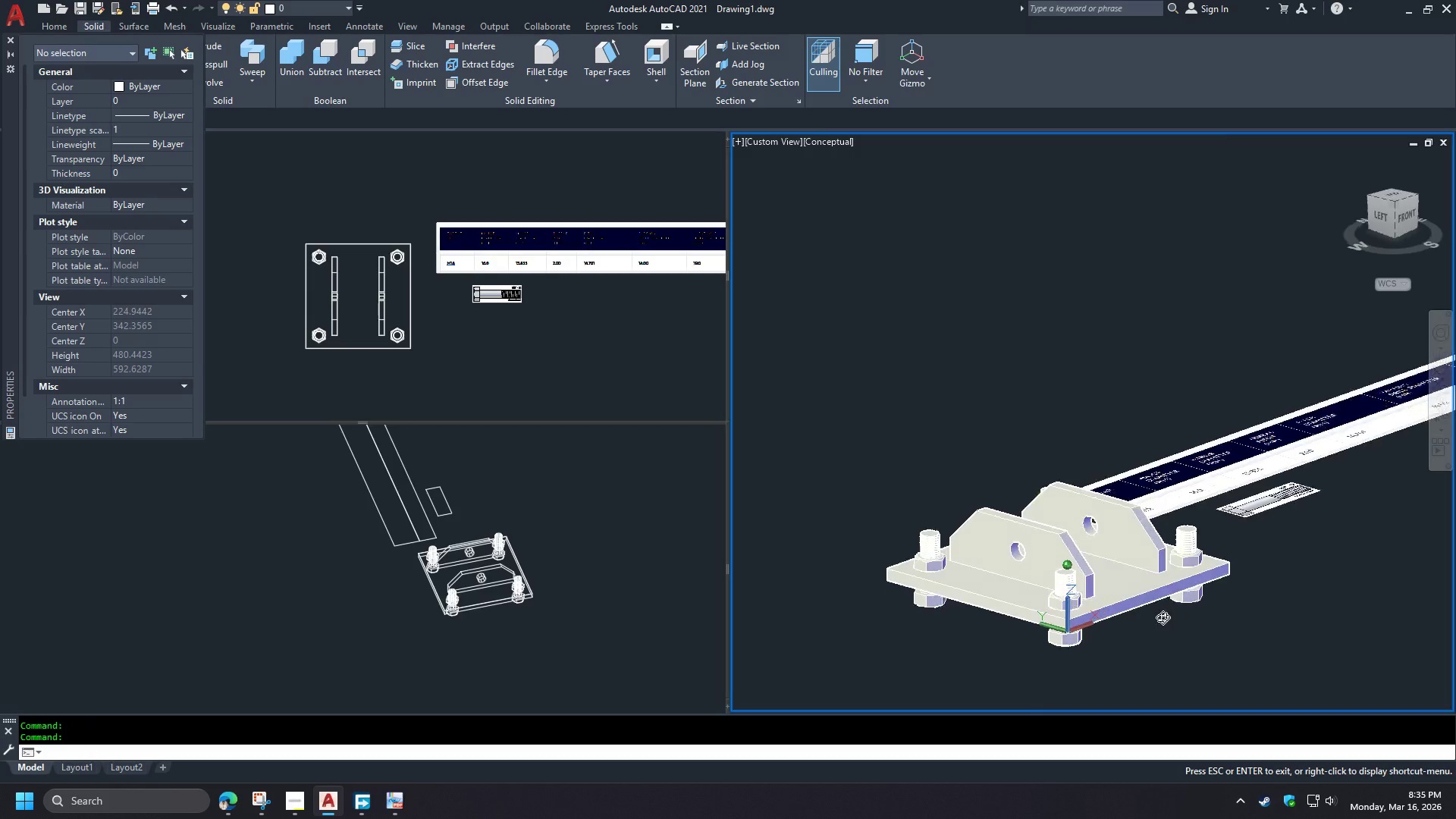 
hold_key(key=ShiftLeft, duration=1.09)
 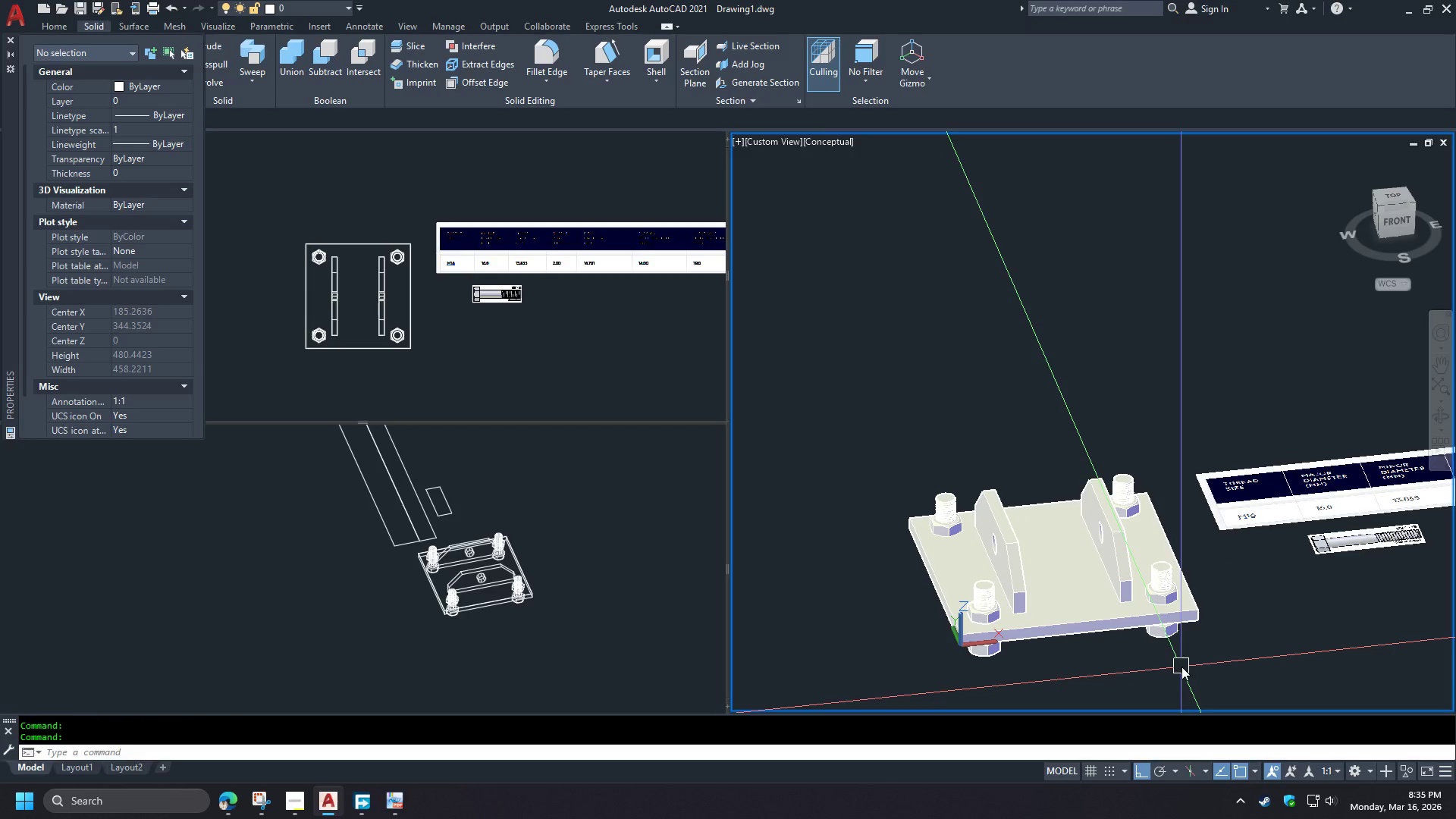 
wait(5.84)
 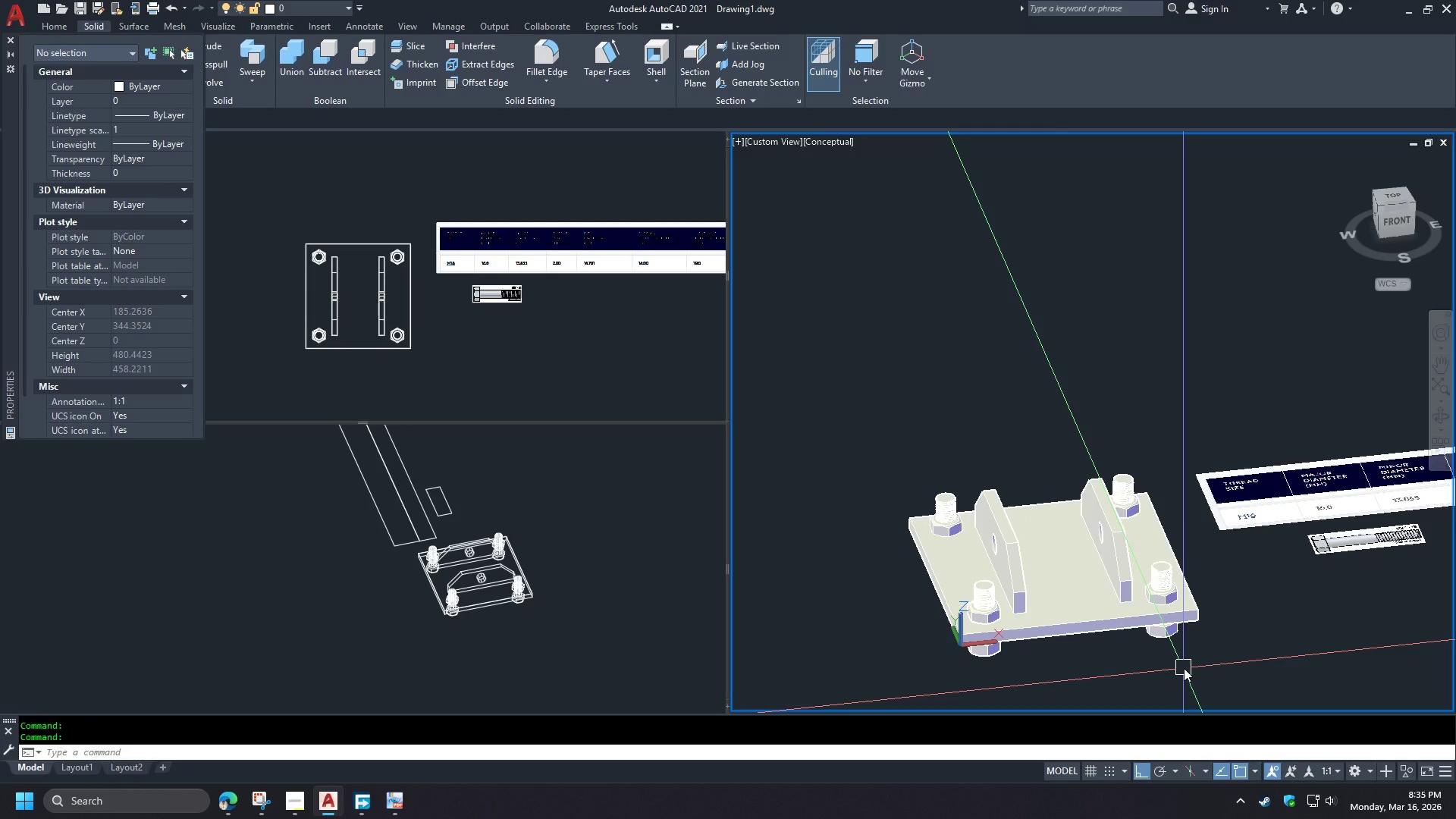 
scroll: coordinate [1011, 557], scroll_direction: down, amount: 2.0
 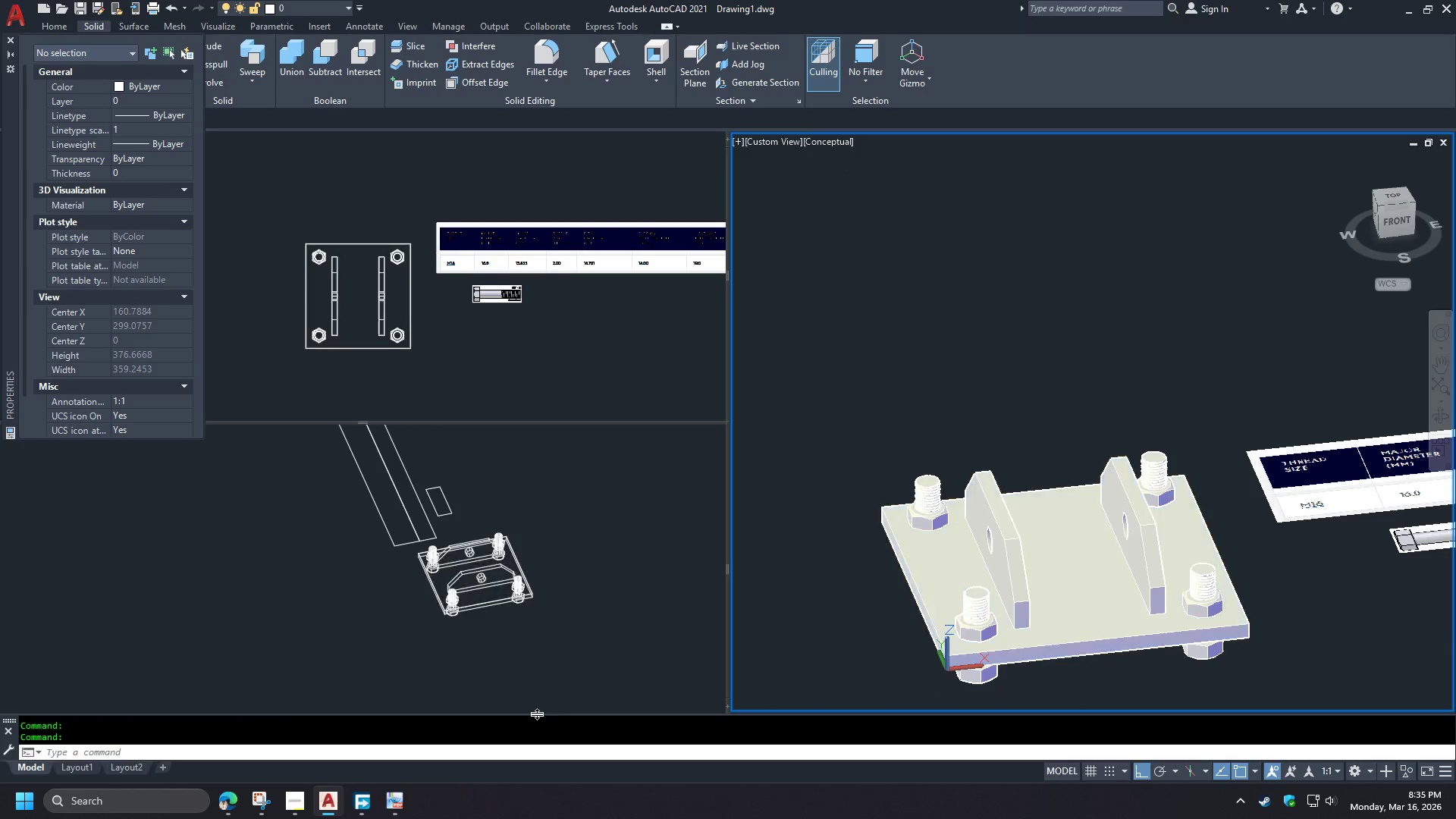 
left_click([390, 804])
 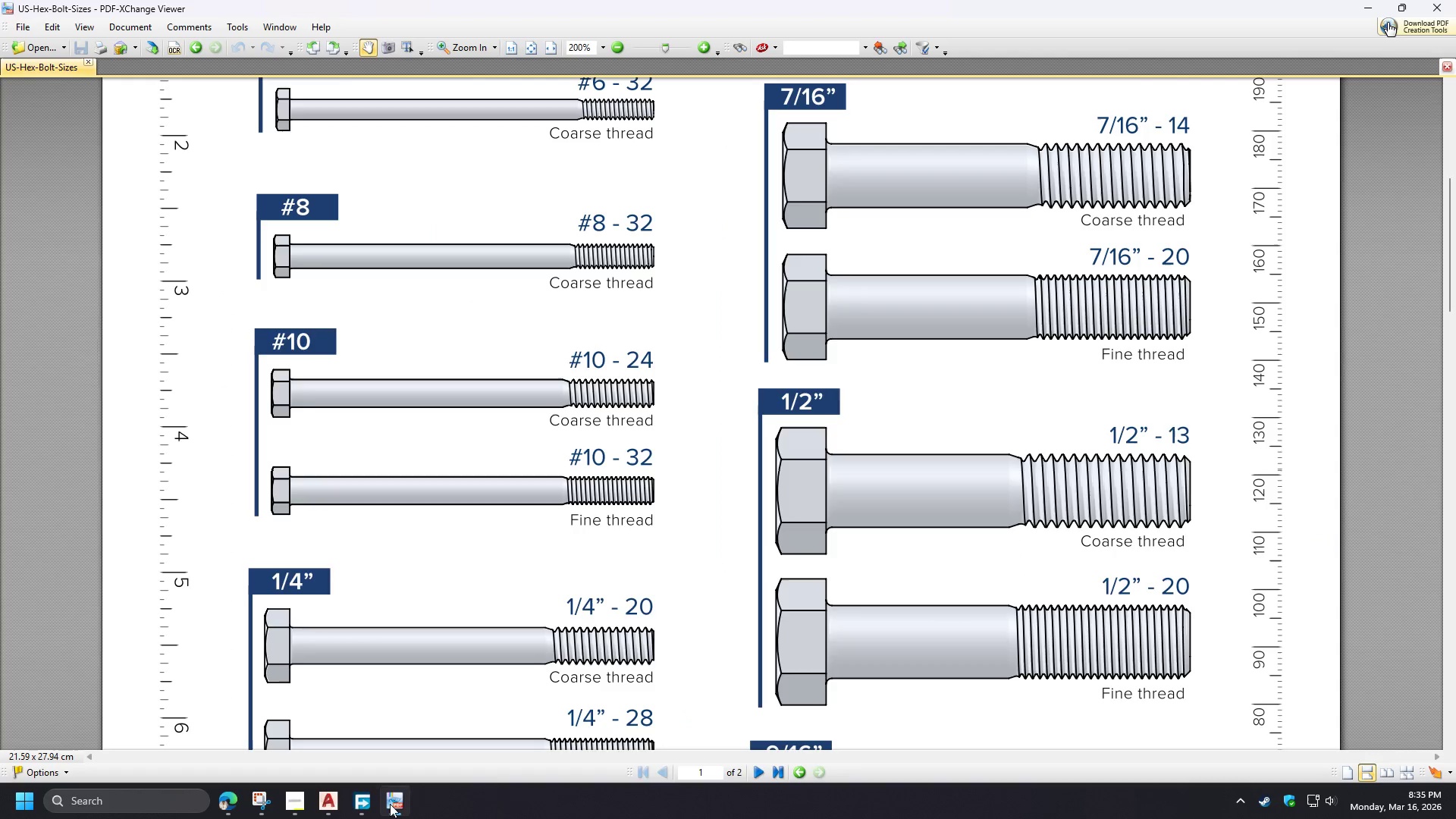 
left_click([400, 807])
 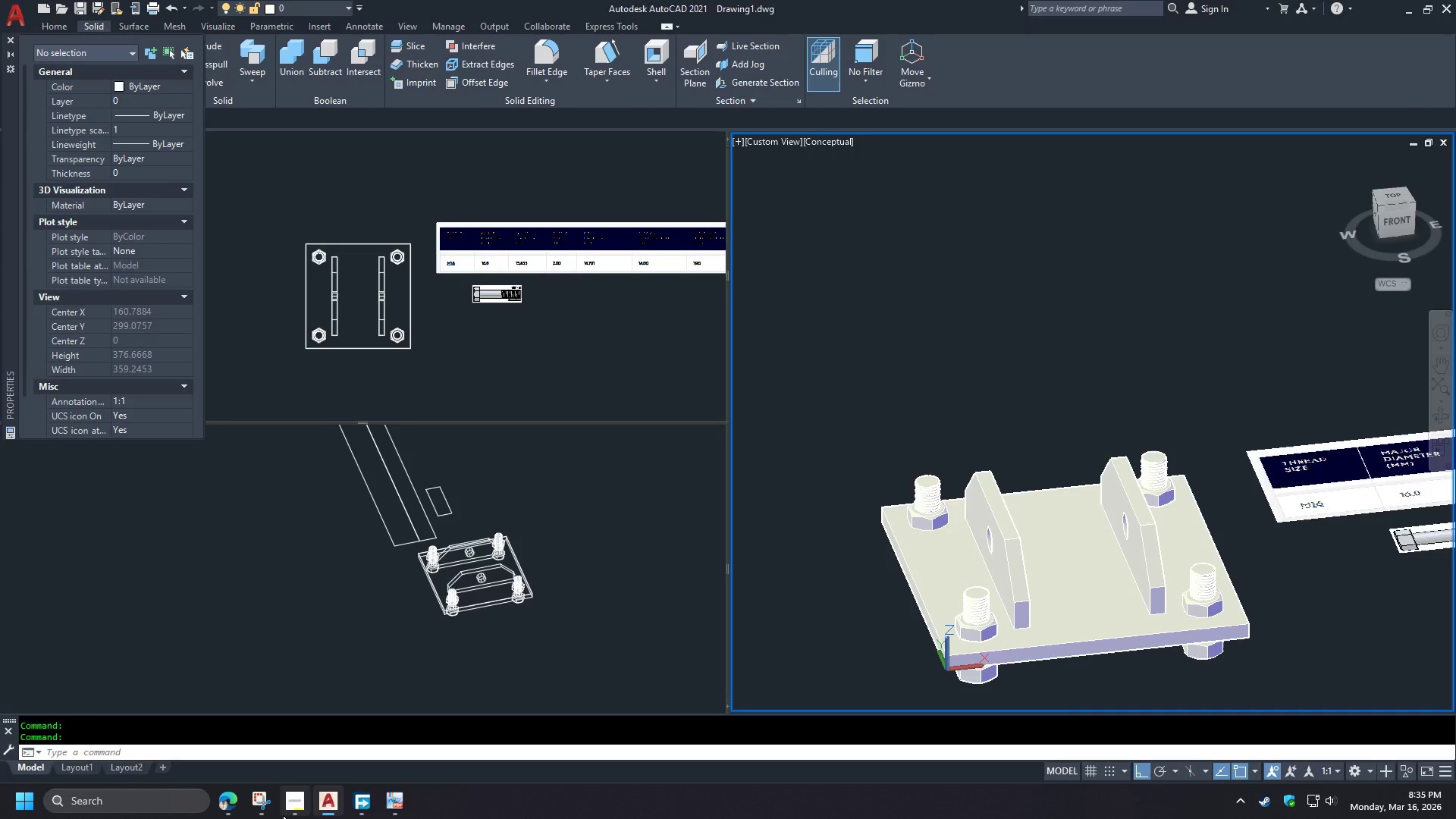 
left_click([283, 815])